 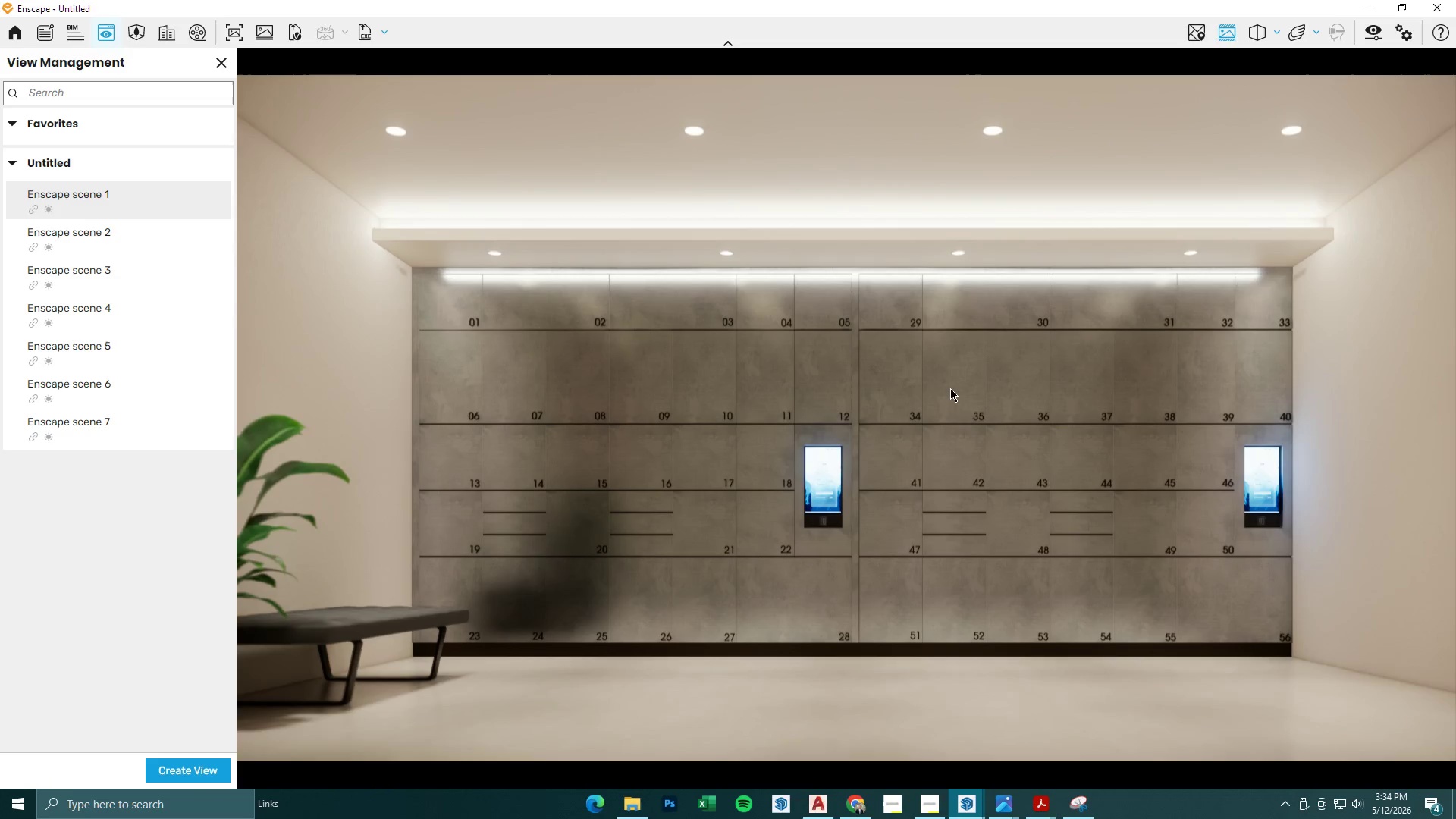 
left_click([231, 60])
 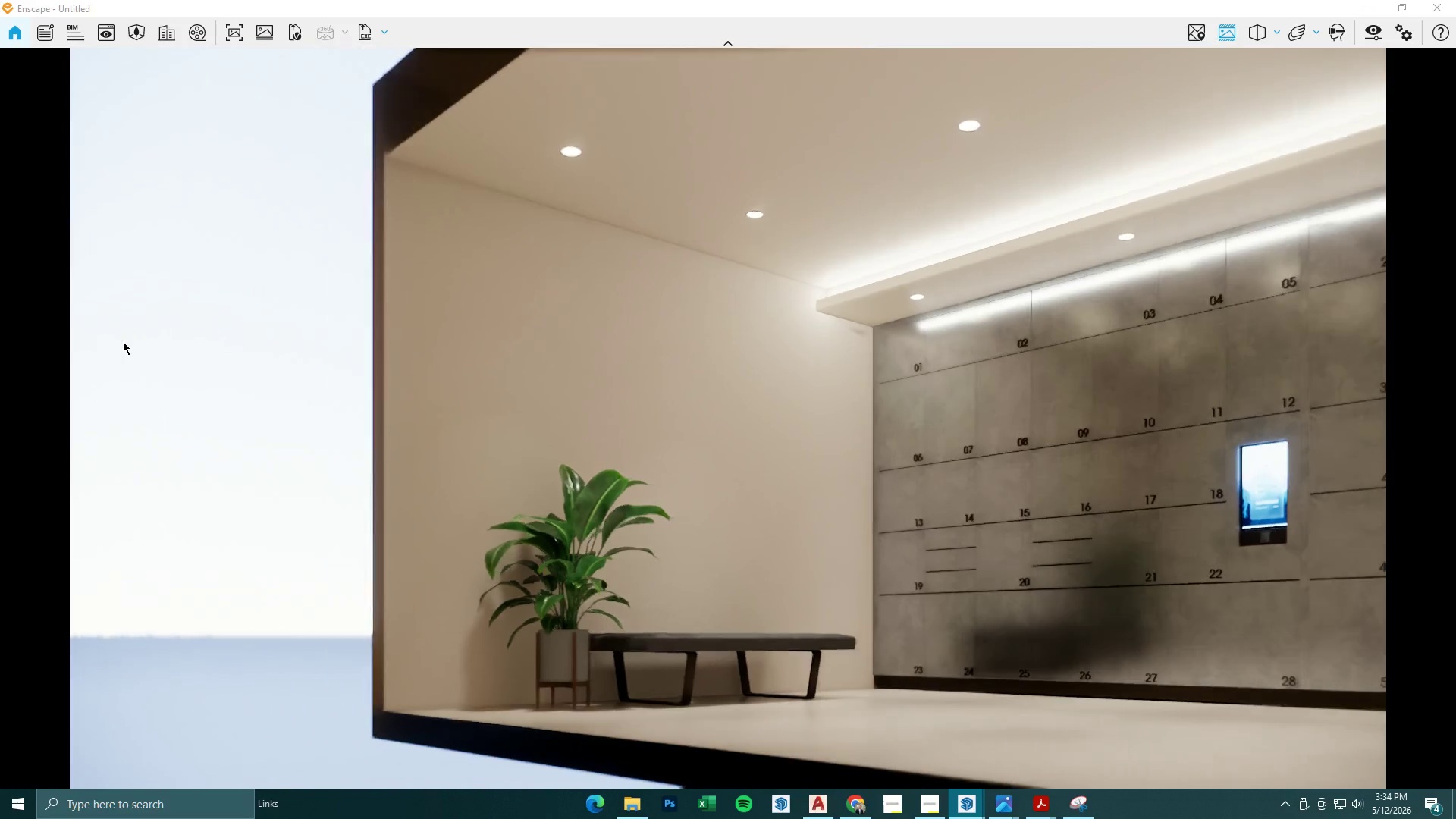 
wait(8.36)
 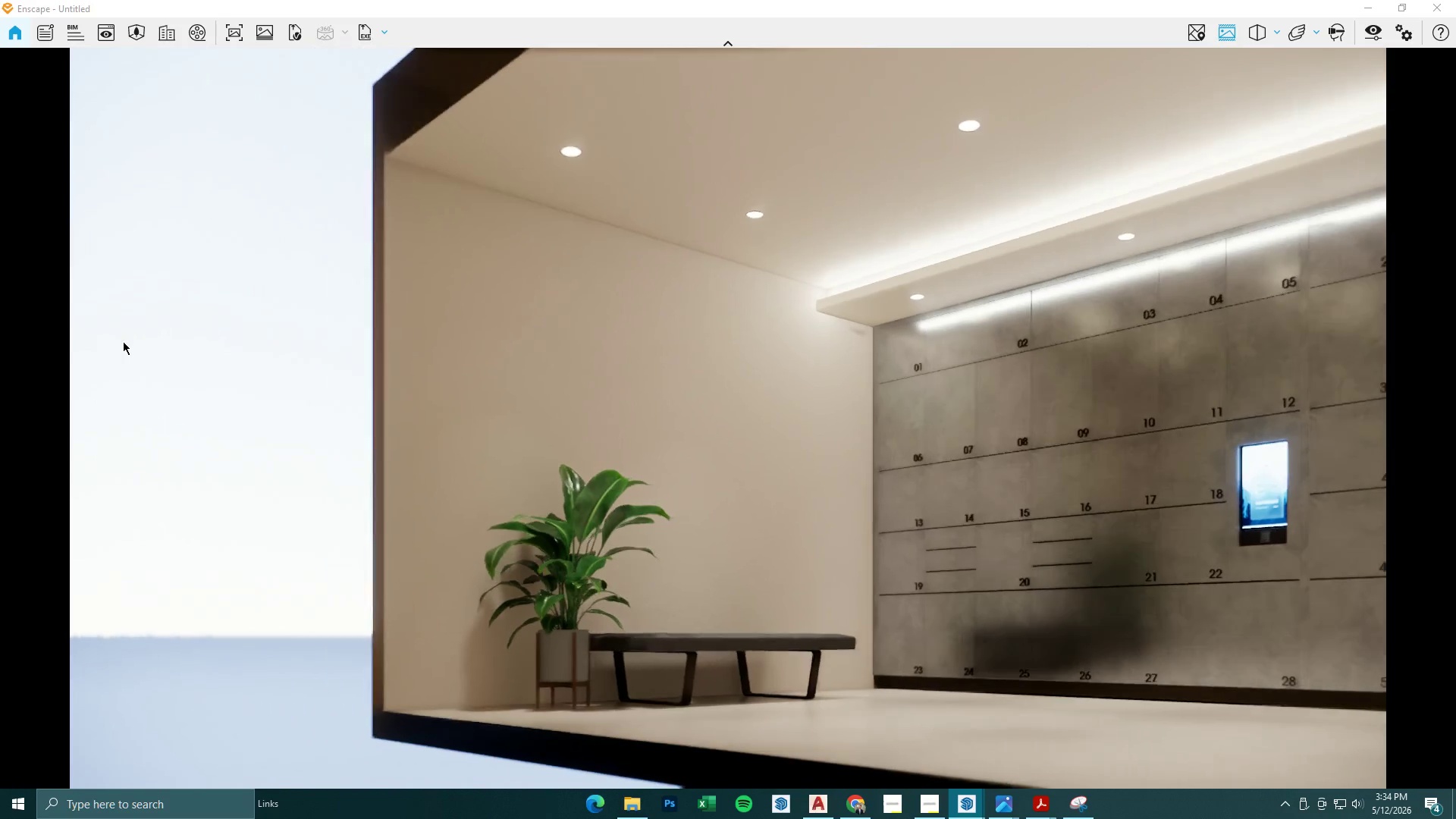 
double_click([1376, 30])
 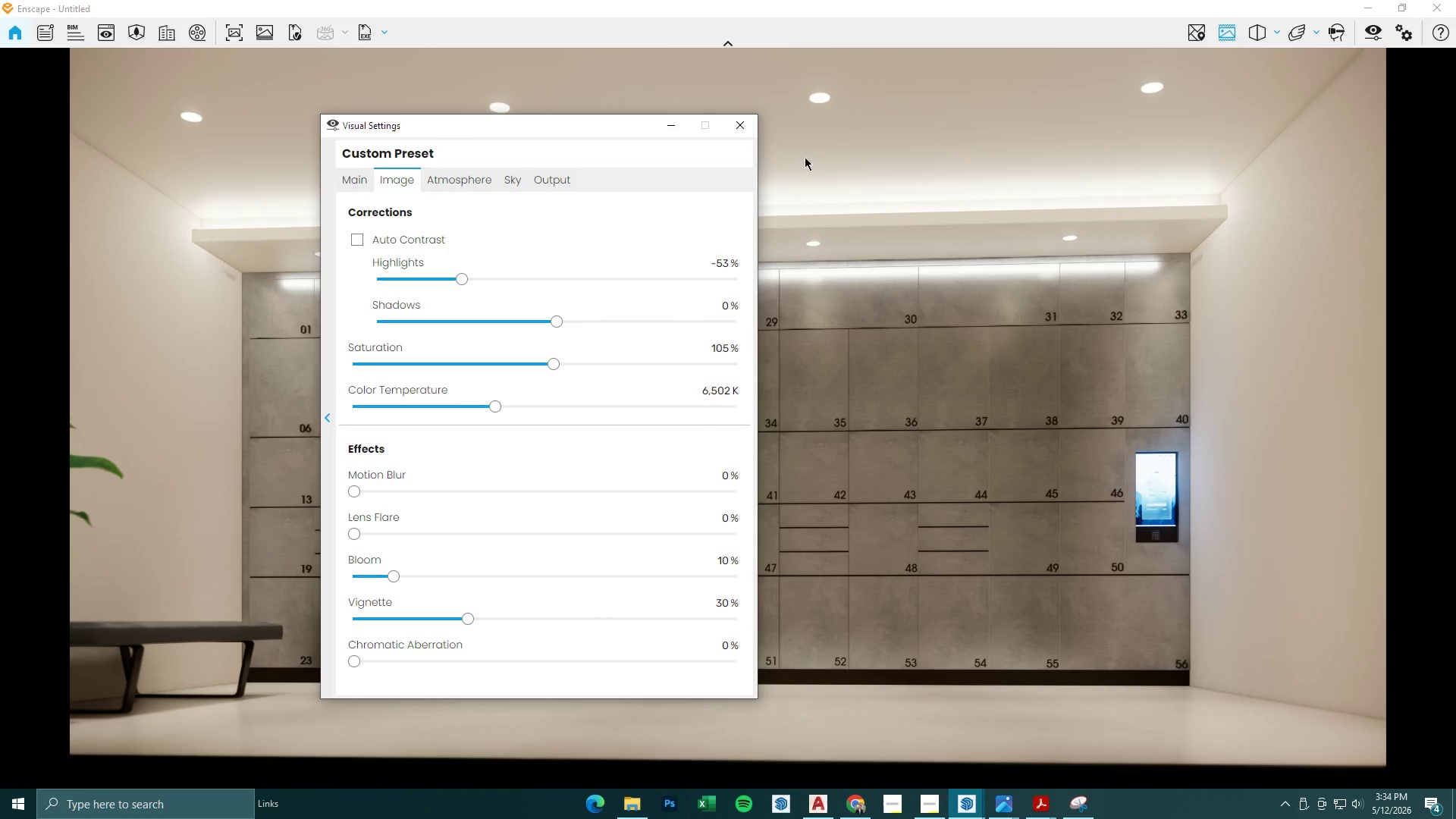 
left_click([661, 117])
 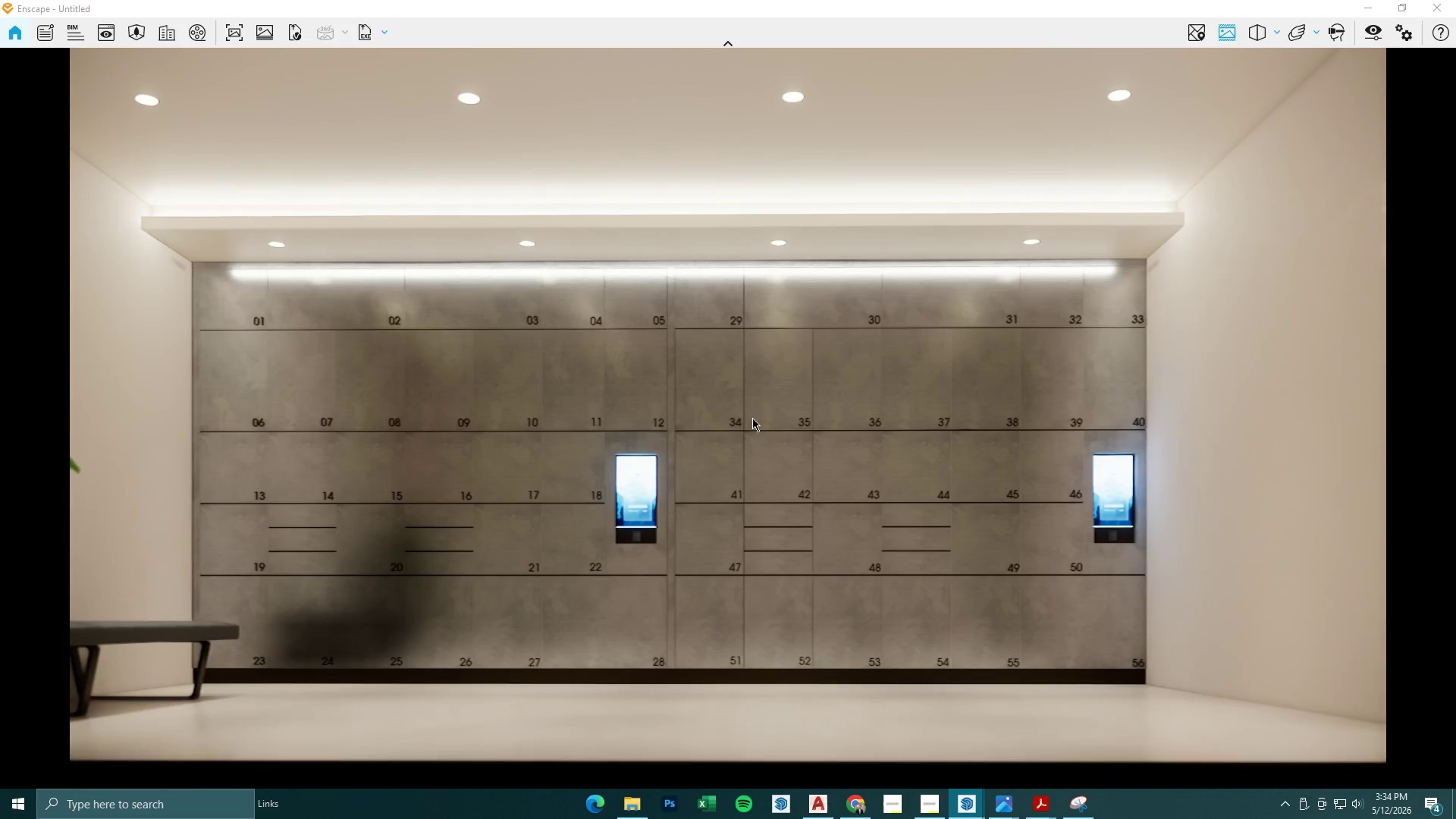 
left_click([1361, 5])
 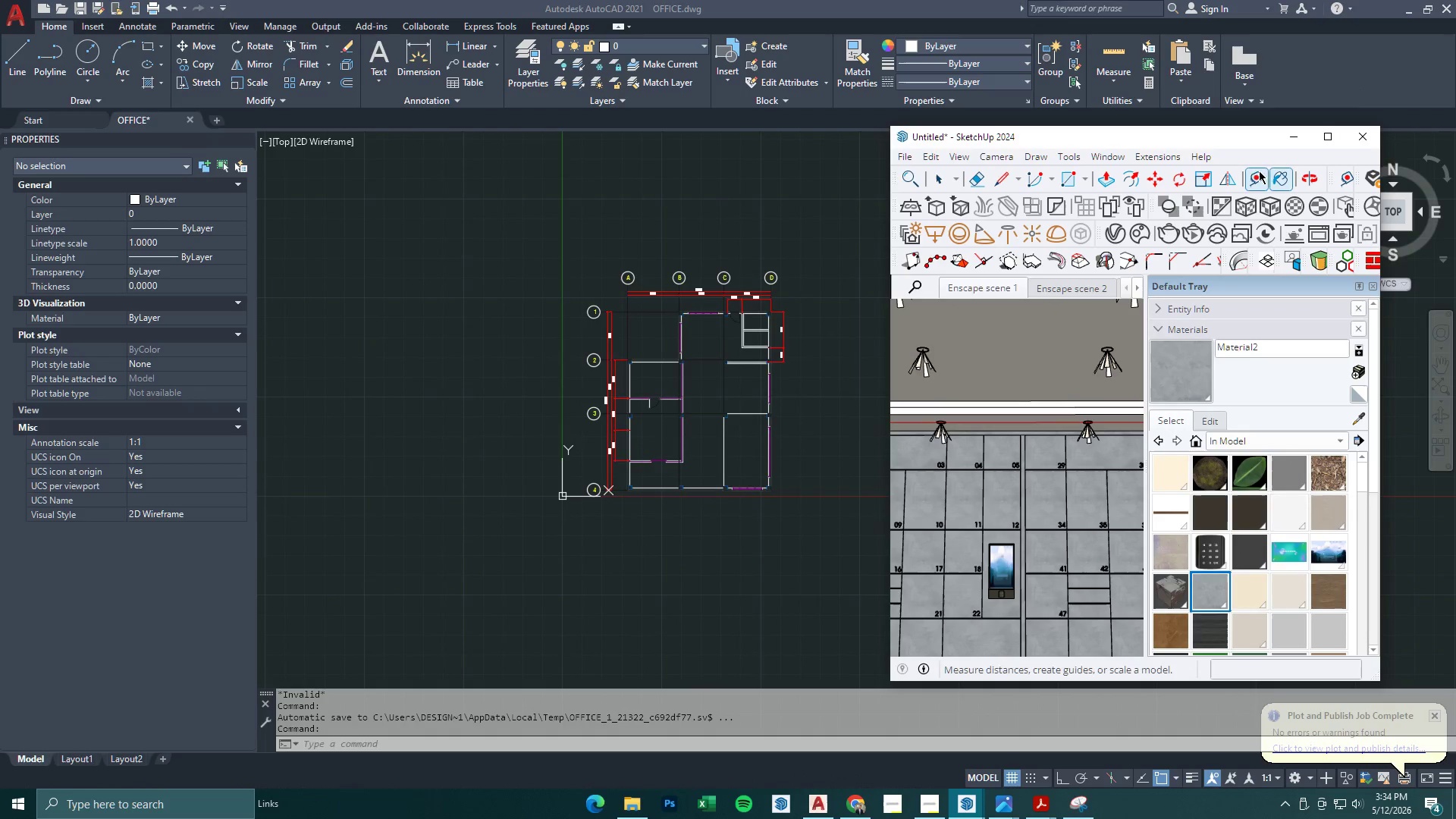 
left_click([1289, 140])
 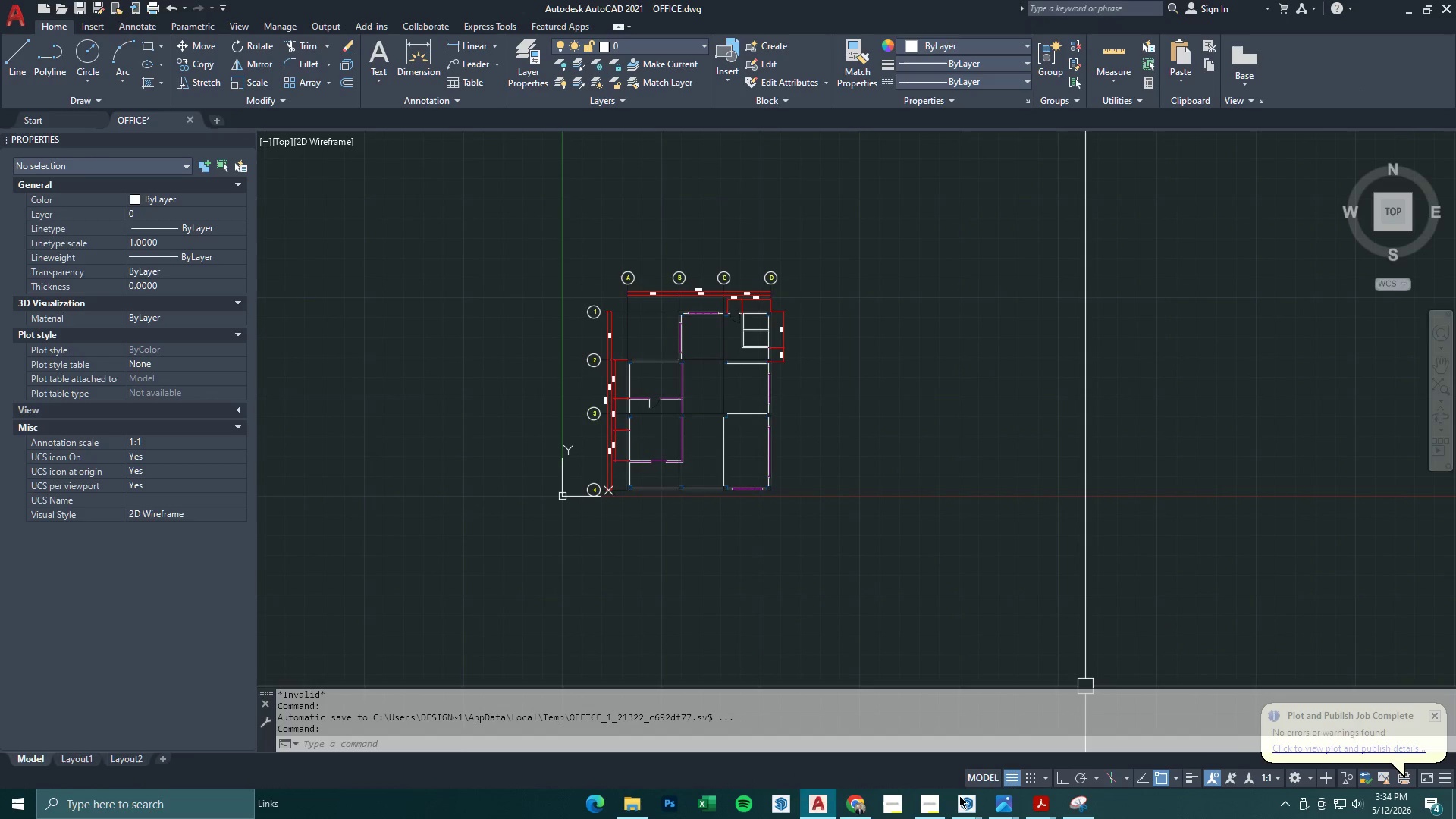 
mouse_move([962, 800])
 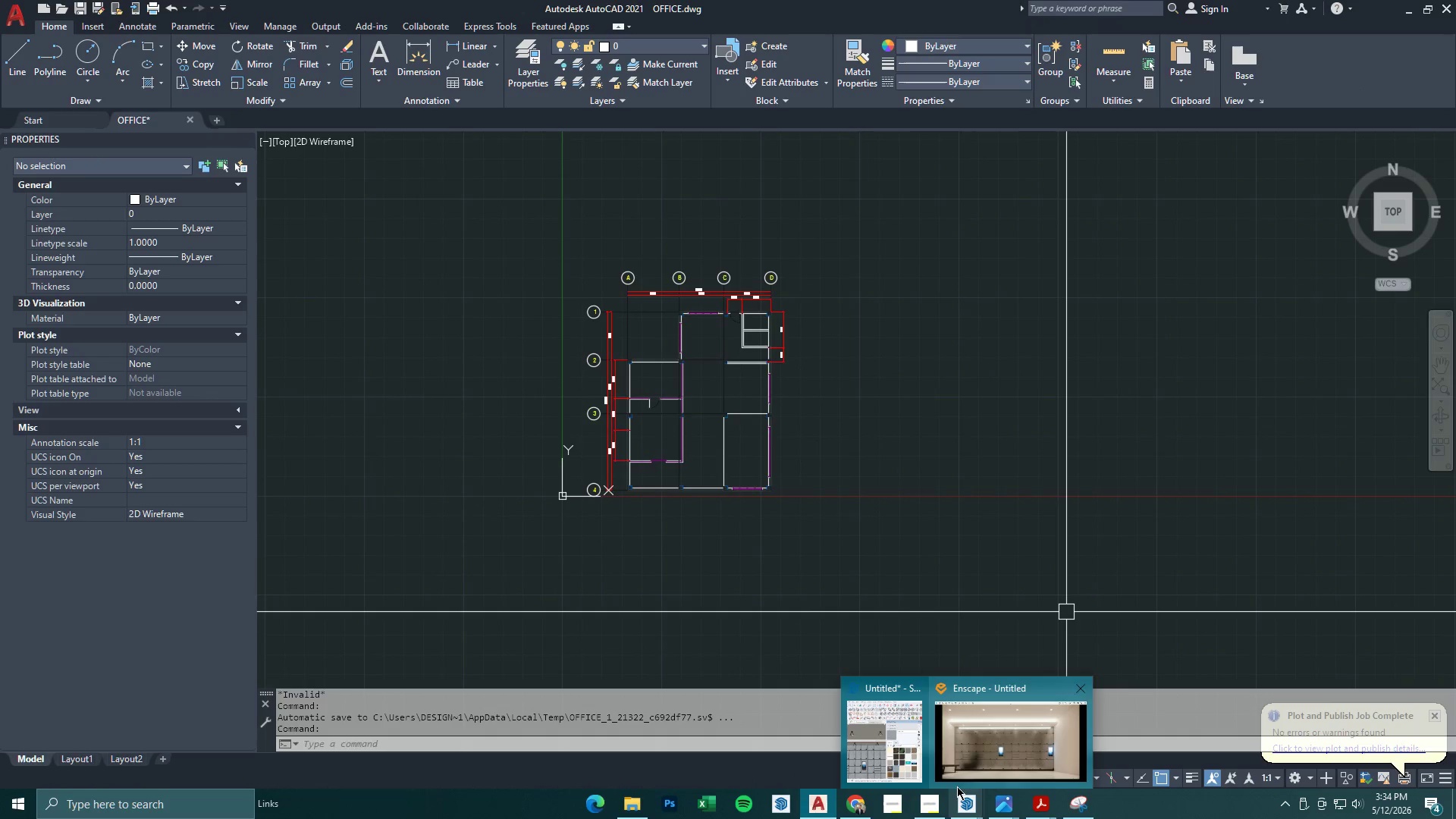 
left_click([954, 802])
 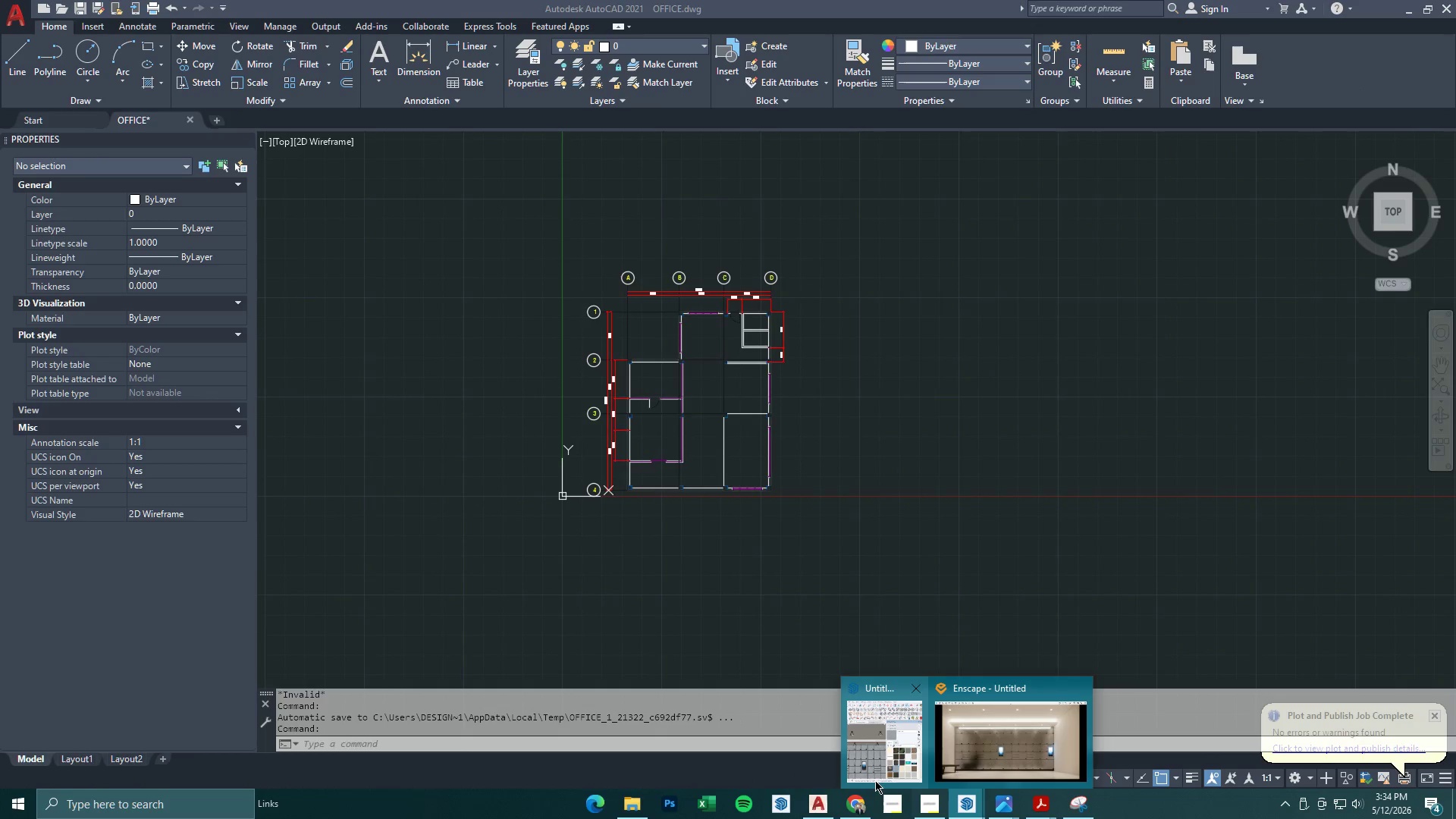 
left_click([881, 751])
 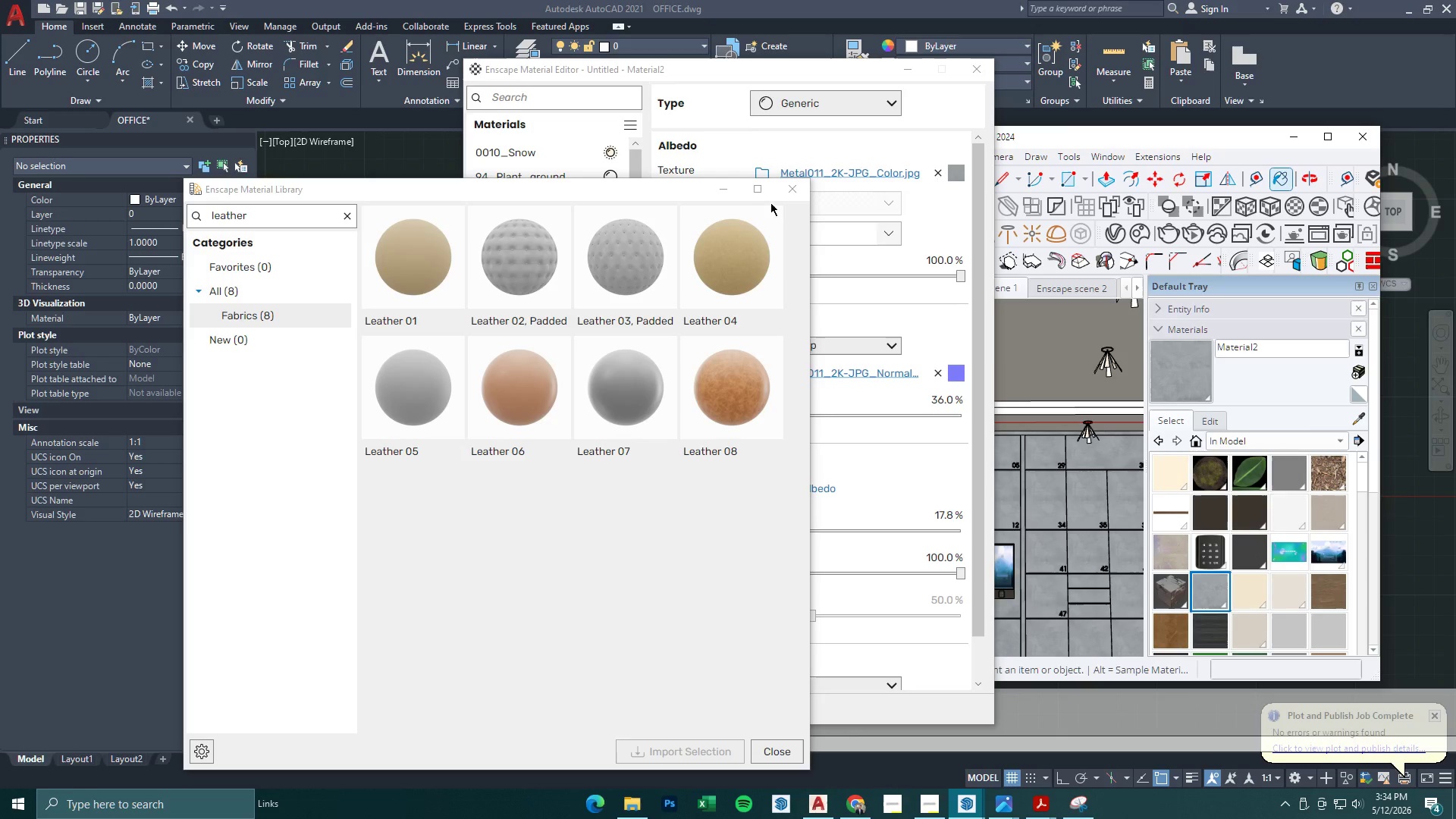 
left_click([791, 189])
 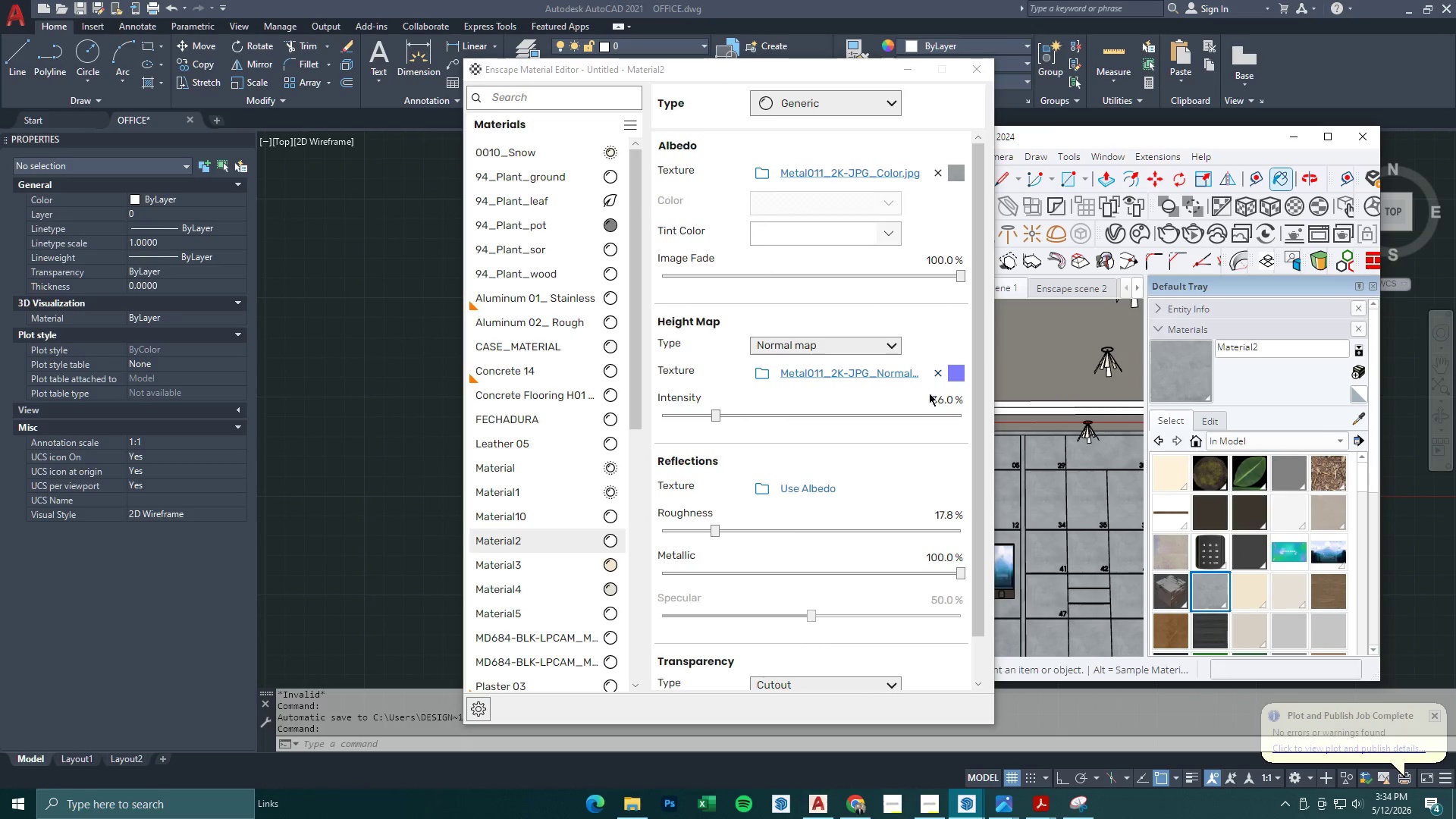 
left_click_drag(start_coordinate=[713, 413], to_coordinate=[893, 428])
 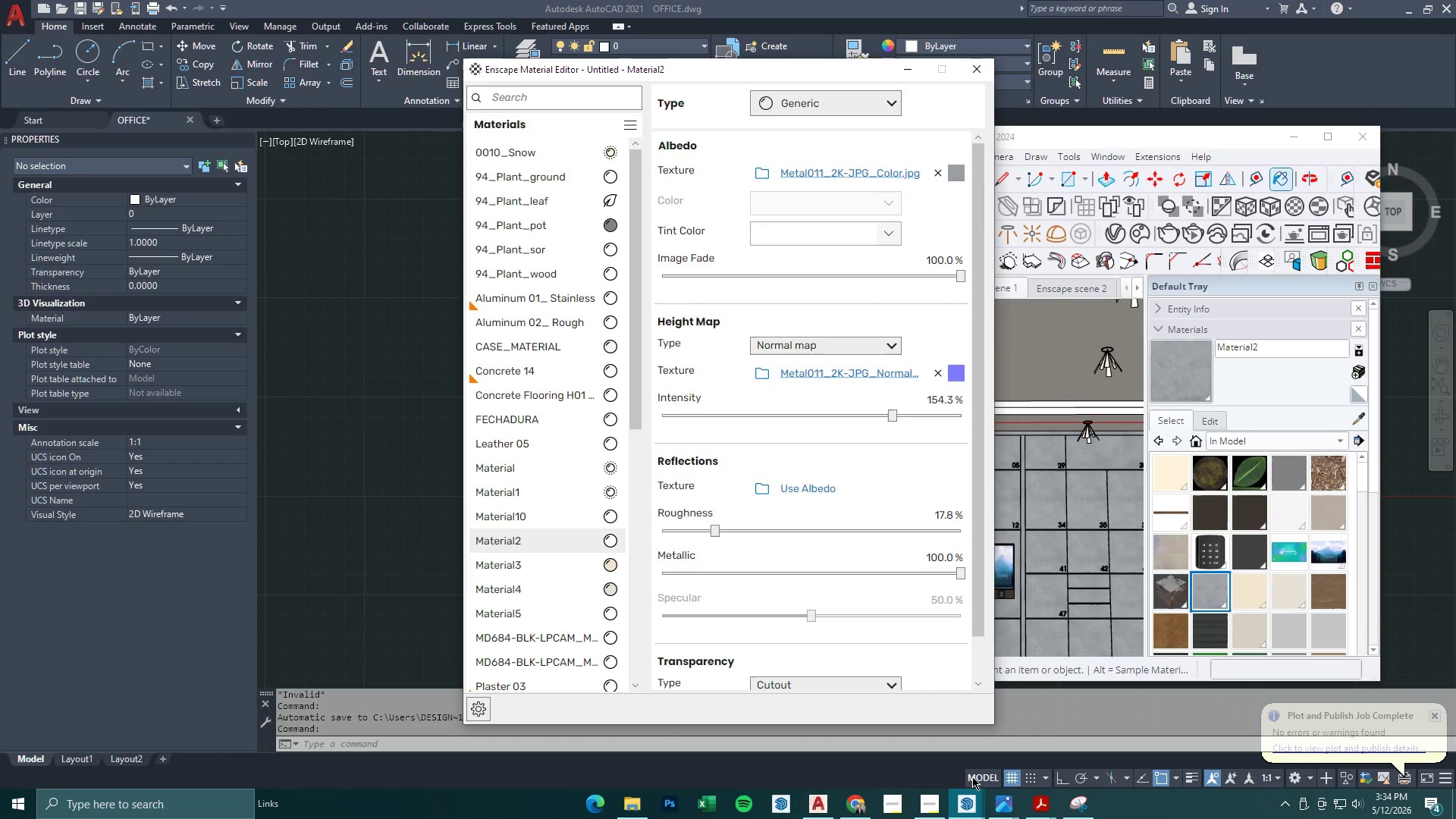 
left_click([960, 798])
 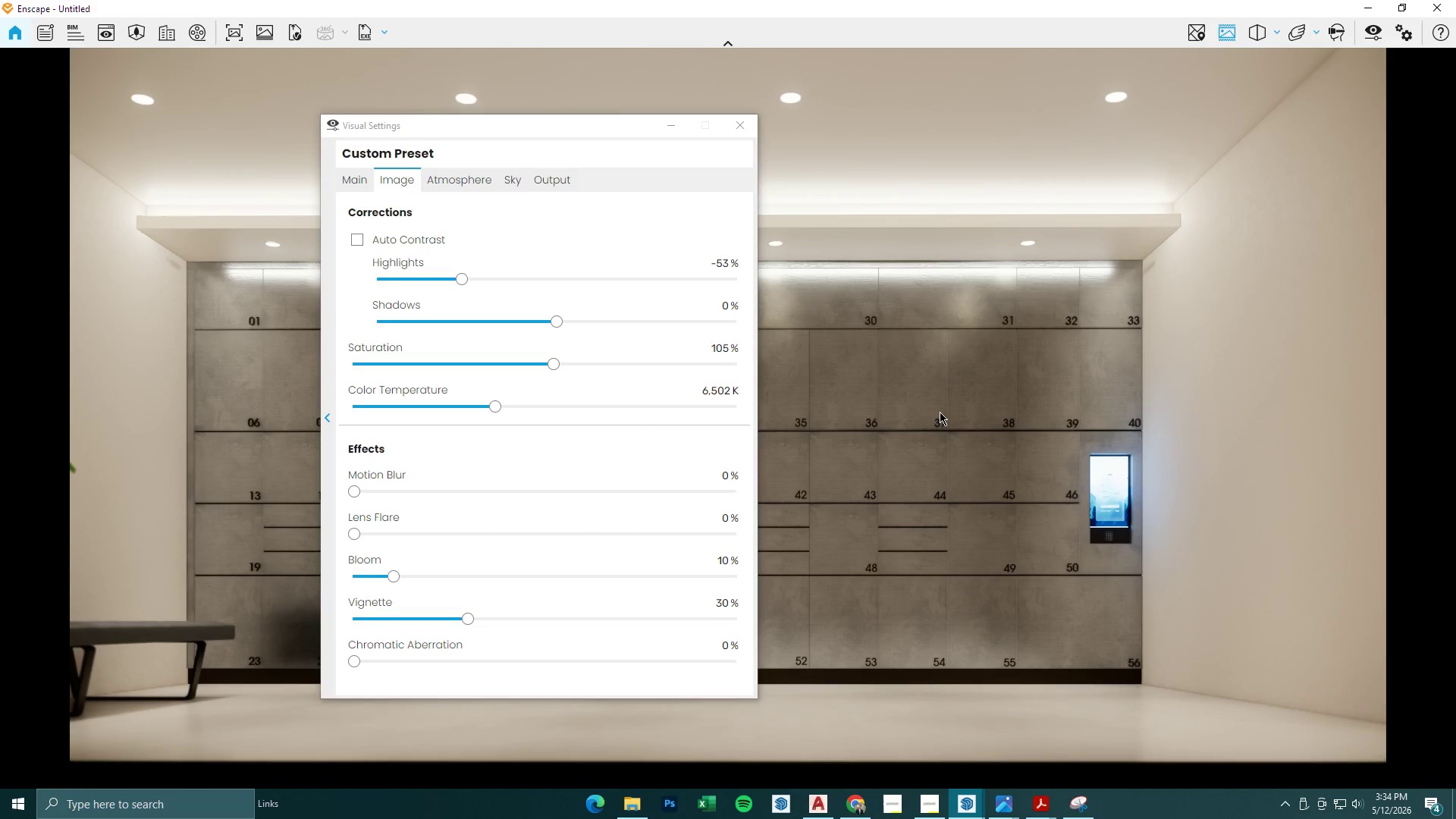 
left_click([666, 130])
 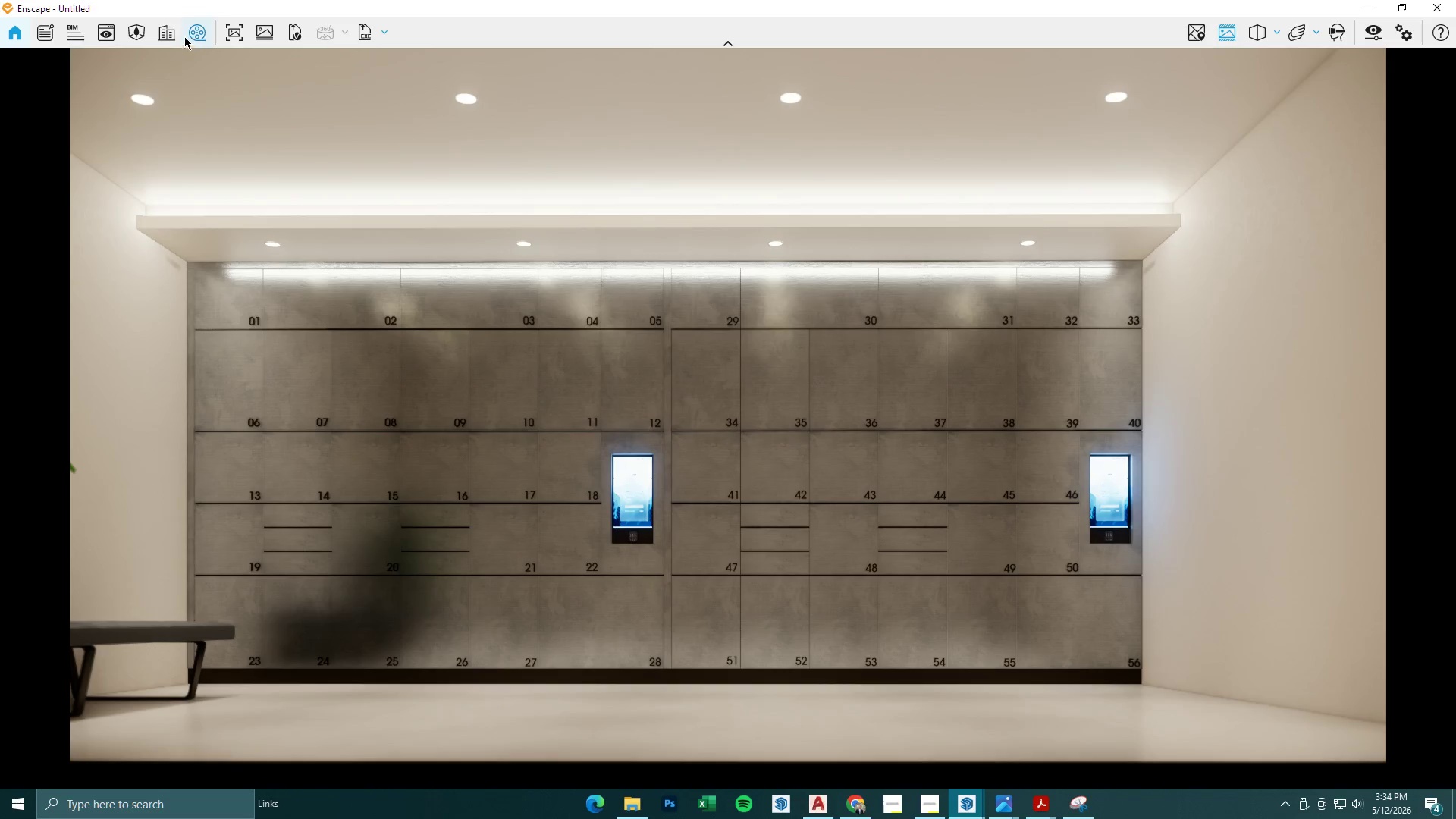 
left_click([124, 348])
 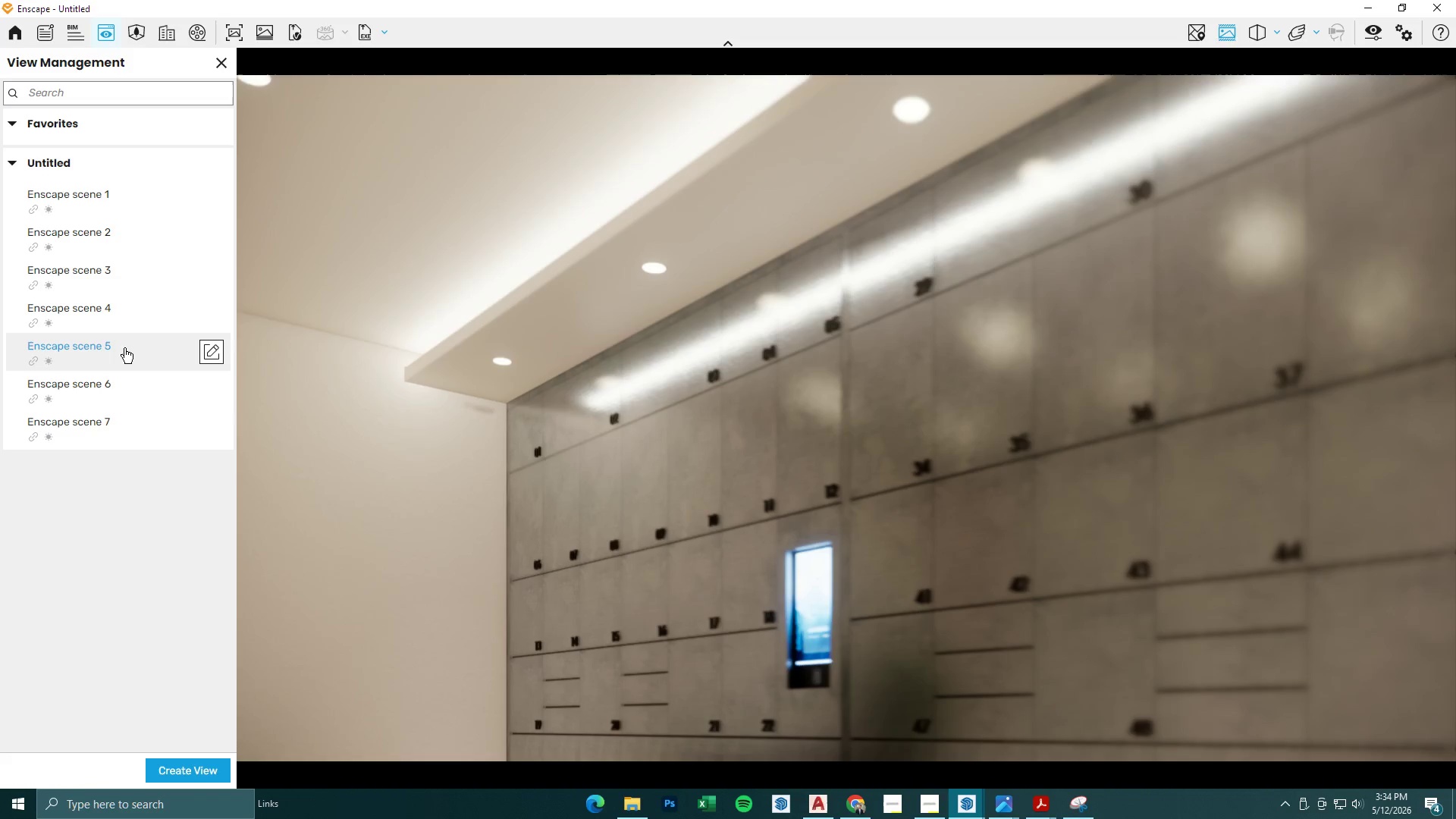 
left_click([122, 381])
 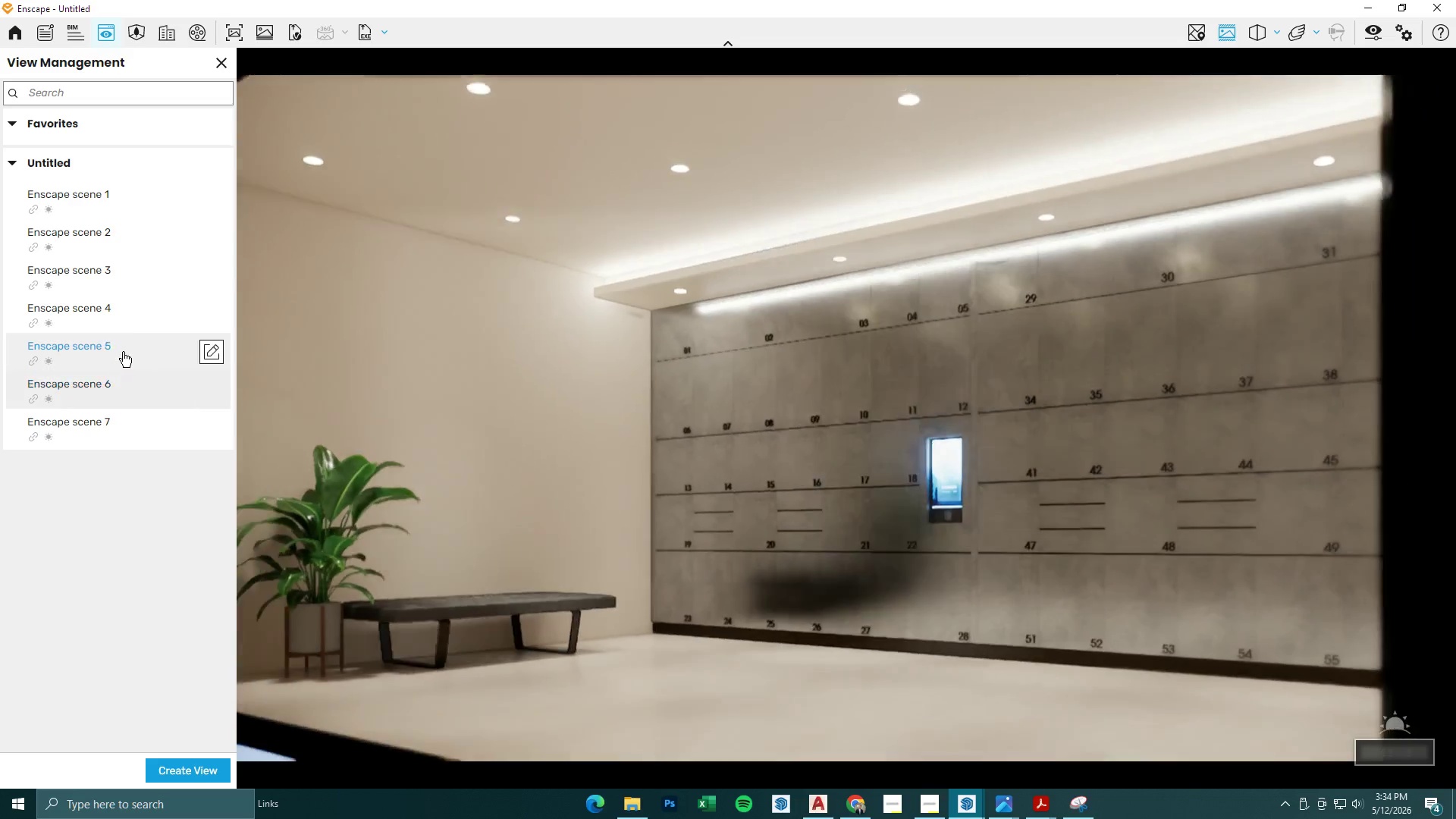 
left_click([127, 303])
 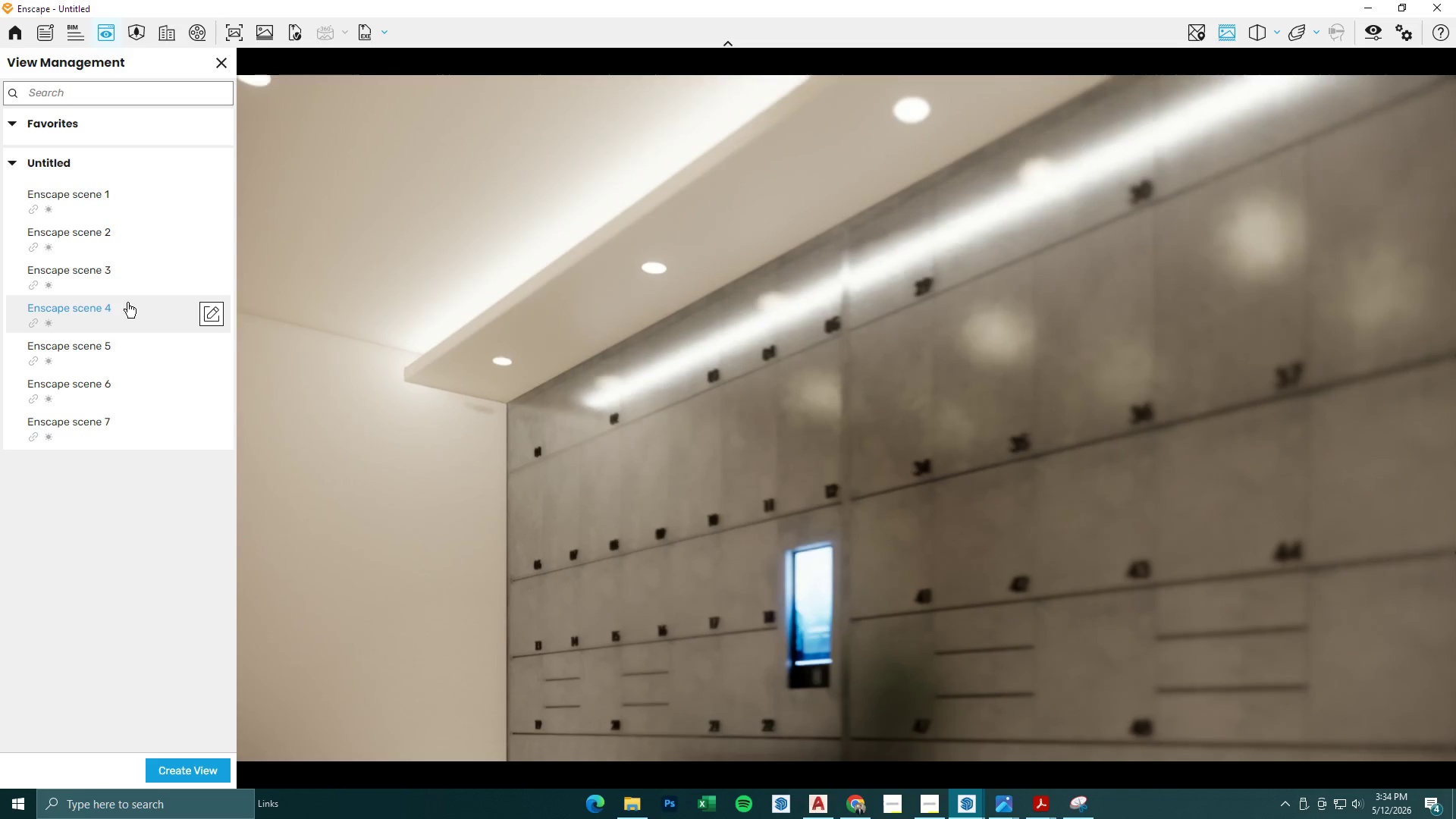 
left_click([117, 398])
 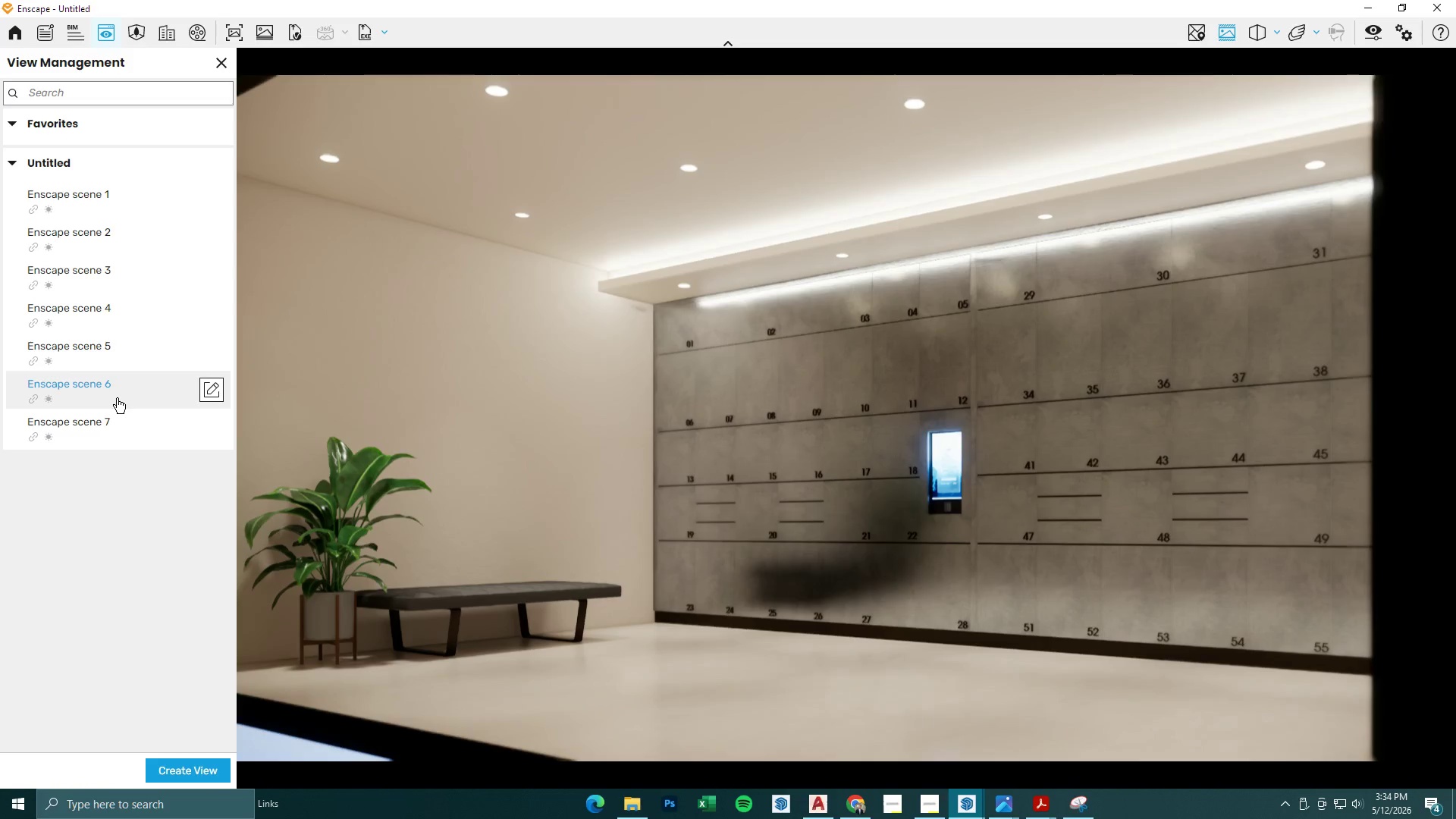 
left_click([130, 352])
 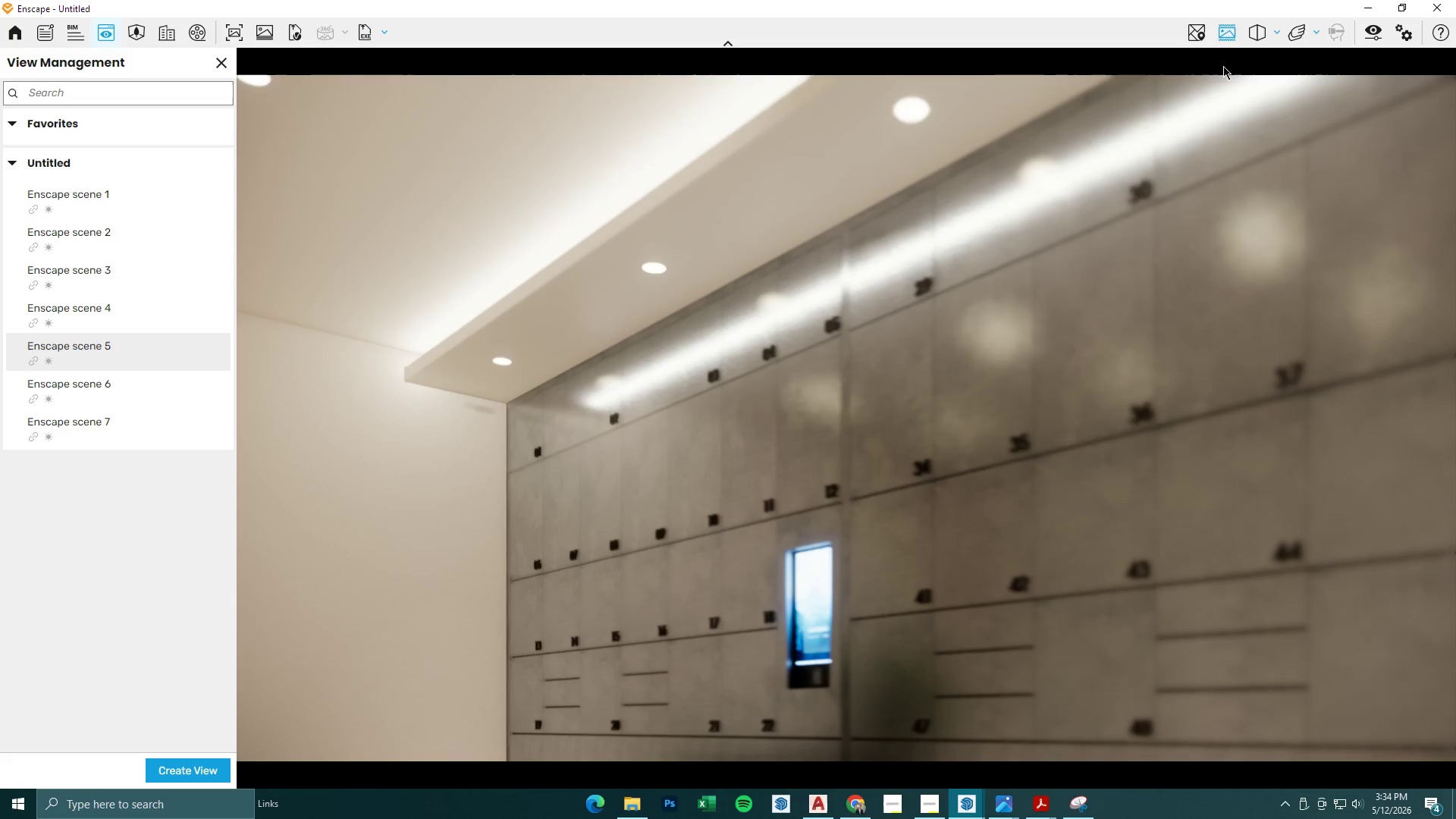 
left_click([111, 380])
 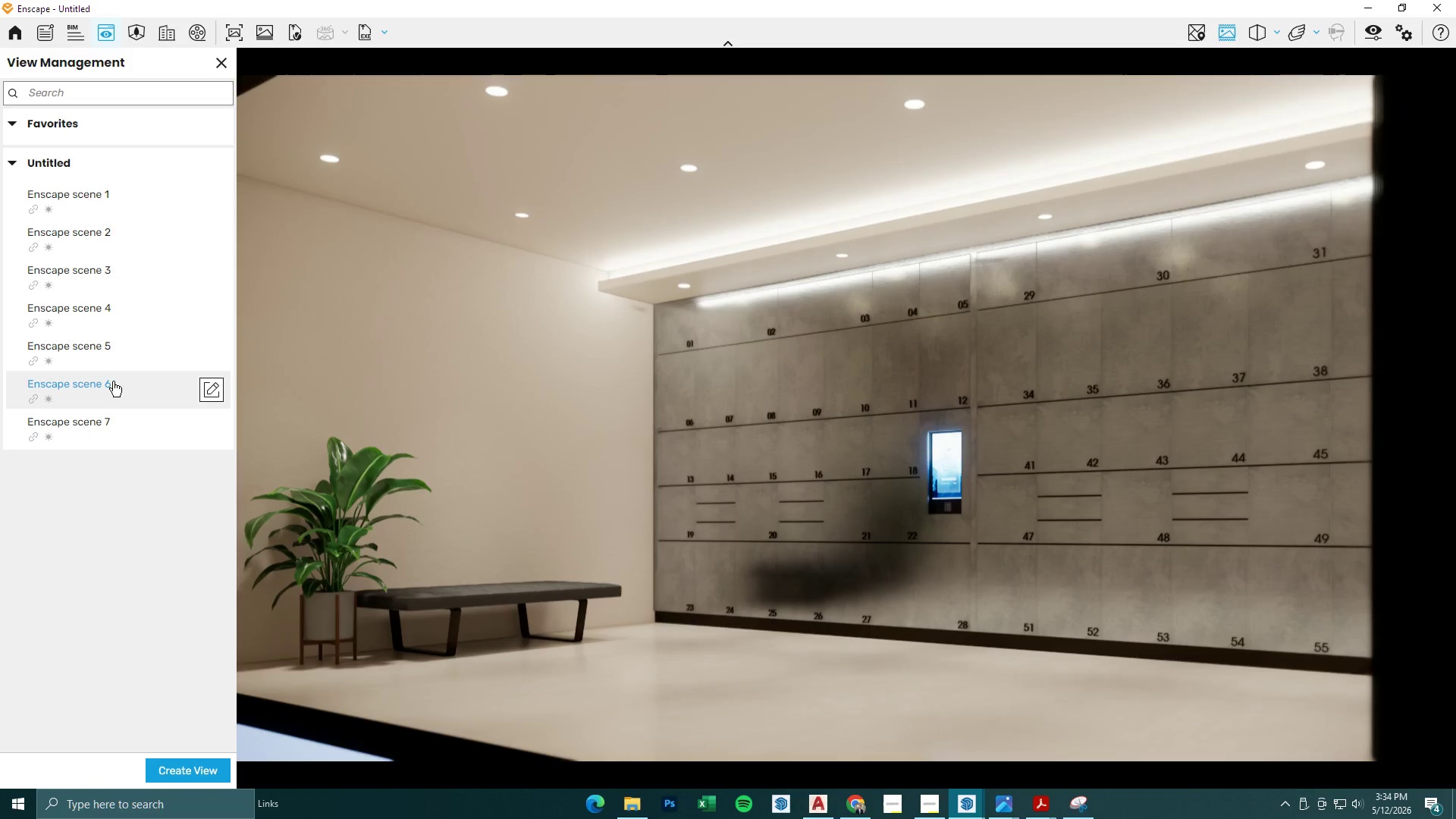 
left_click([107, 278])
 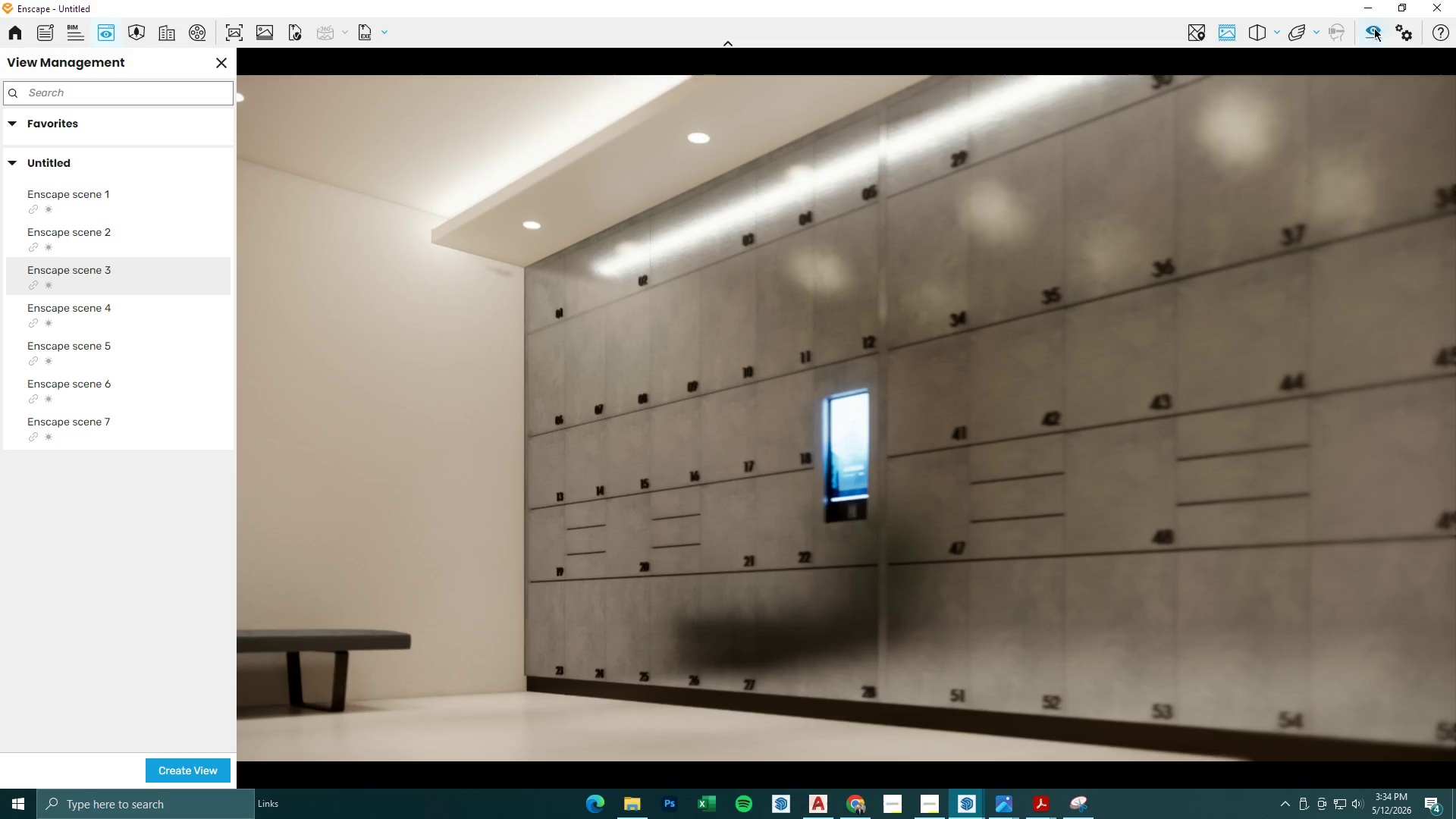 
left_click([356, 174])
 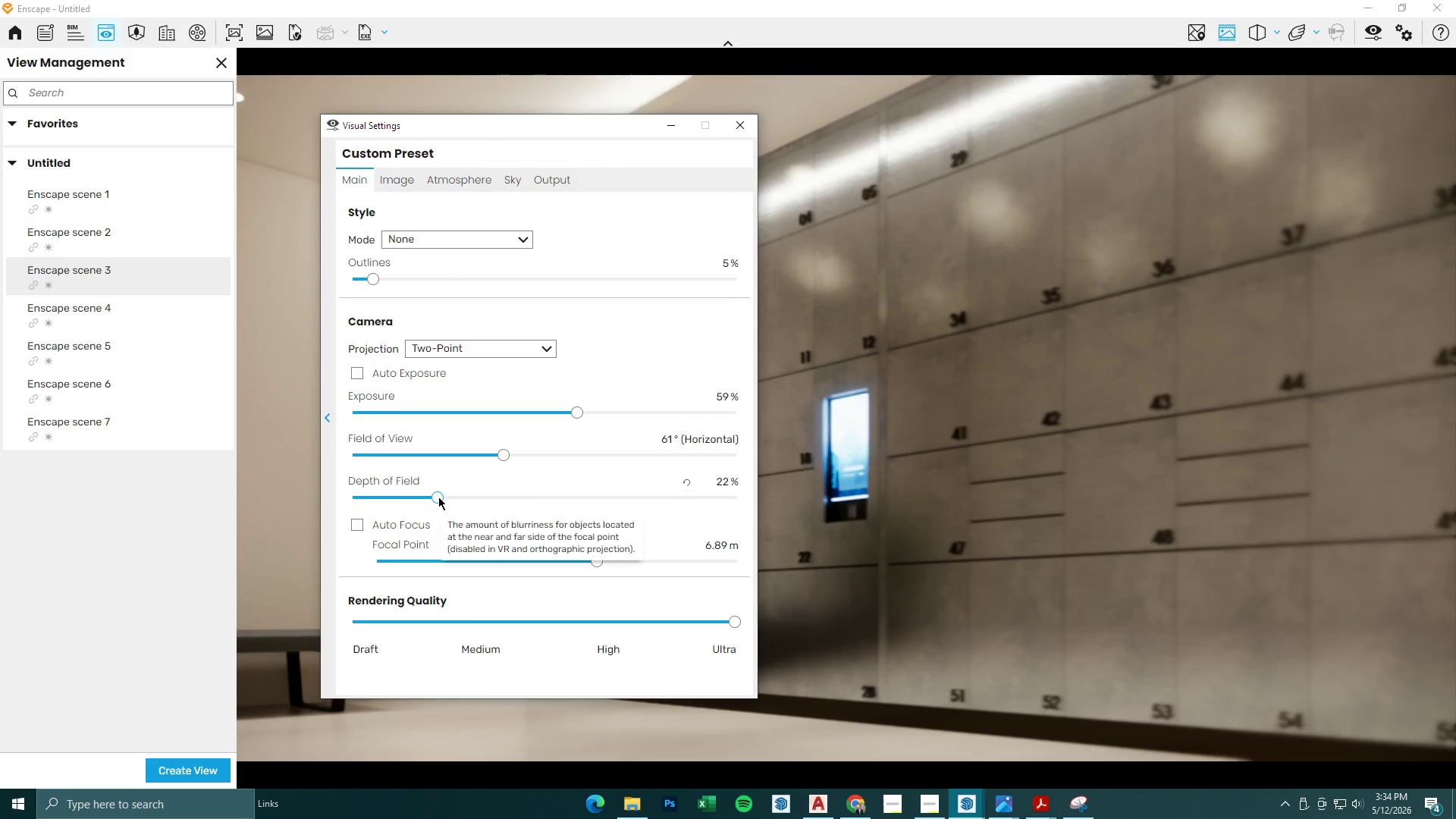 
left_click_drag(start_coordinate=[438, 497], to_coordinate=[327, 497])
 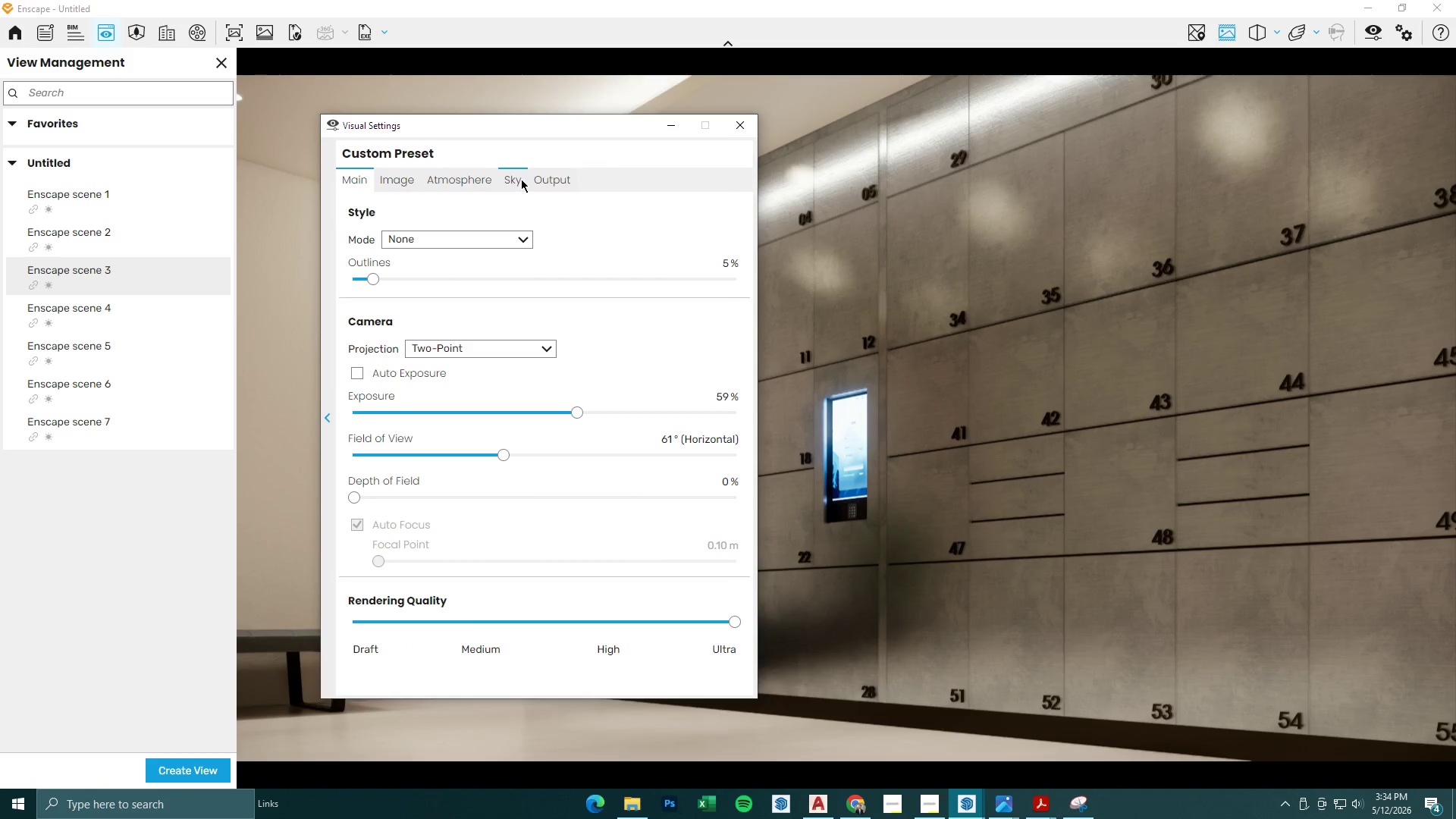 
left_click_drag(start_coordinate=[518, 127], to_coordinate=[405, 143])
 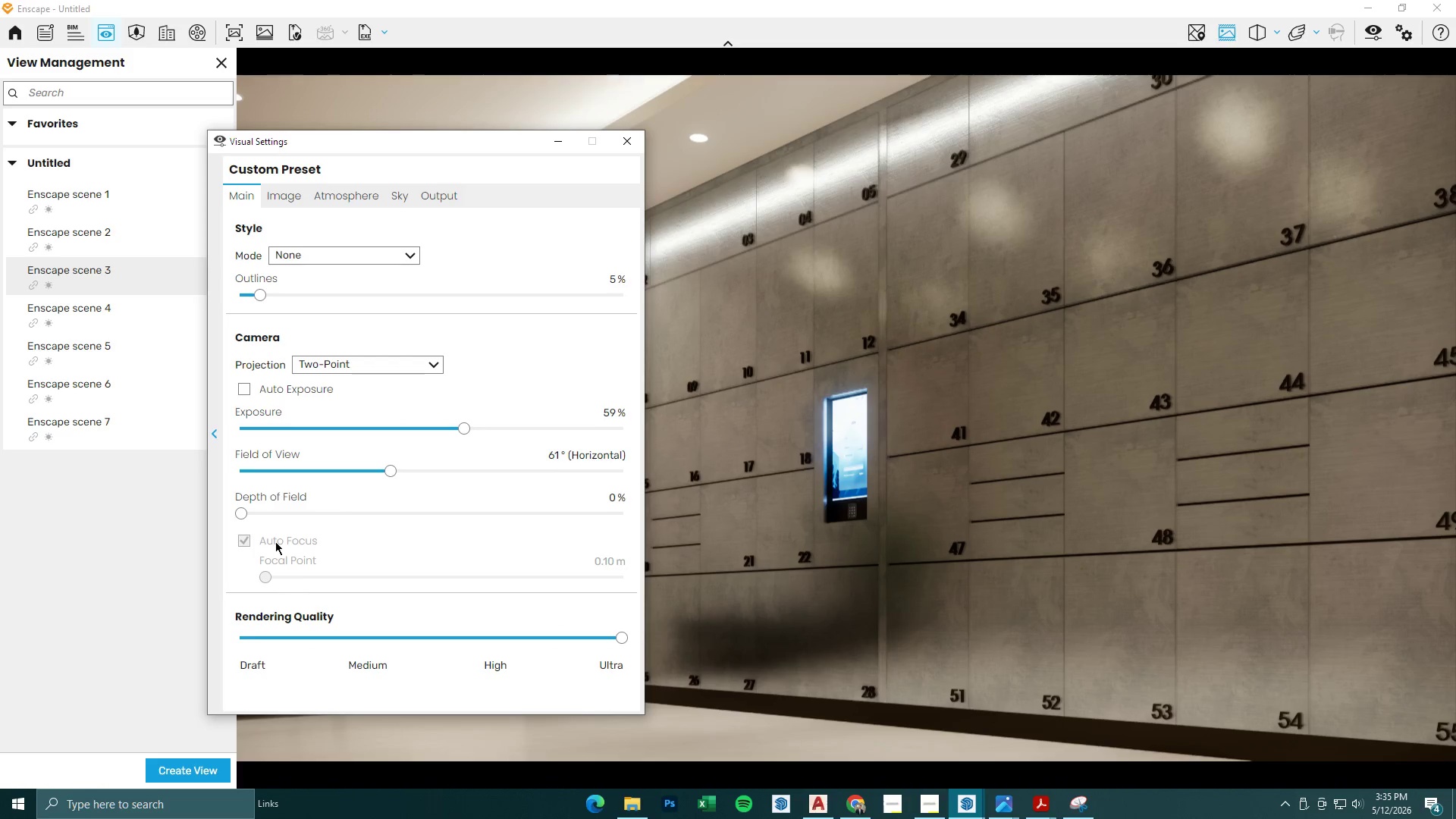 
left_click_drag(start_coordinate=[245, 508], to_coordinate=[286, 512])
 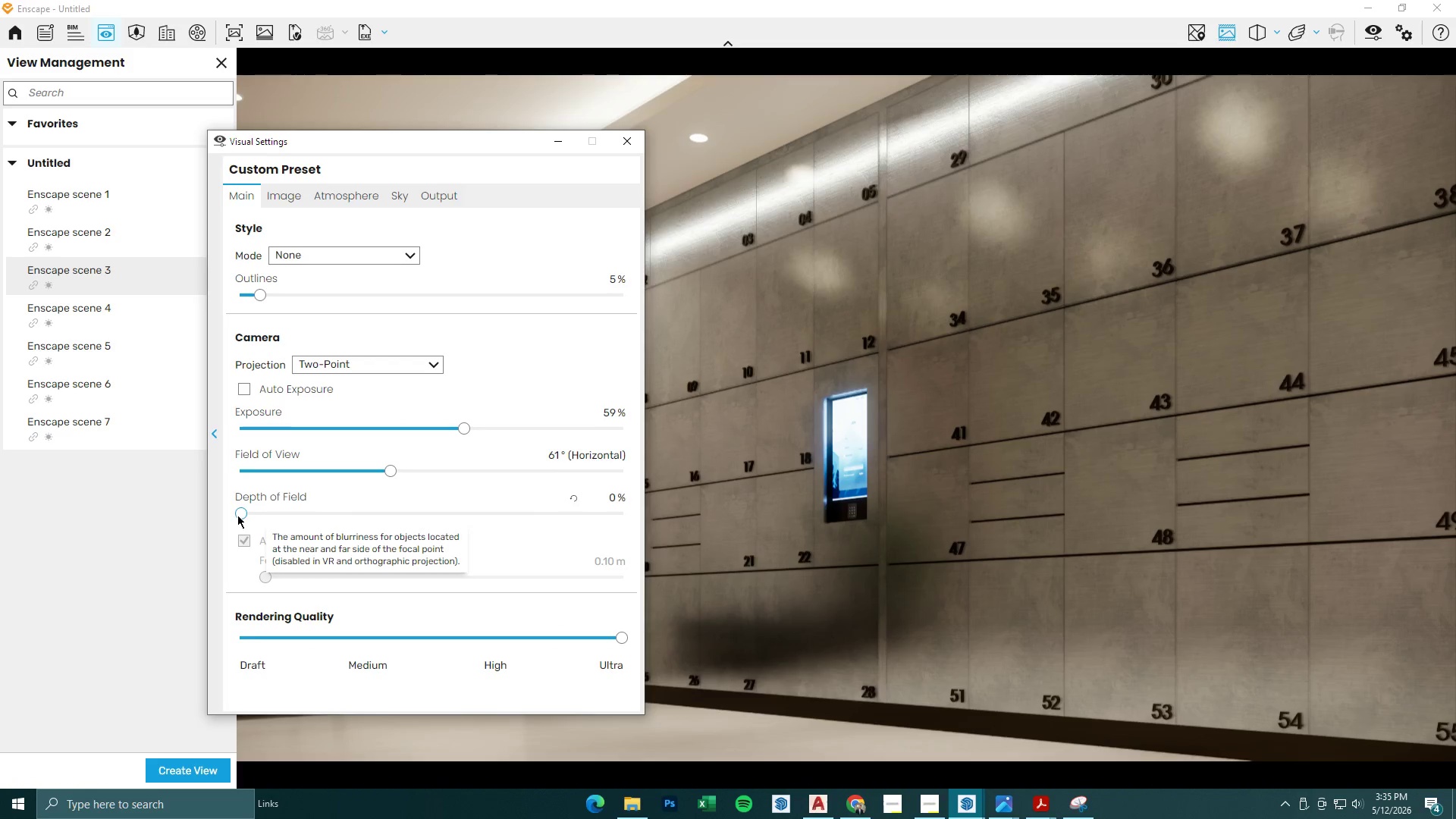 
left_click_drag(start_coordinate=[237, 515], to_coordinate=[323, 524])
 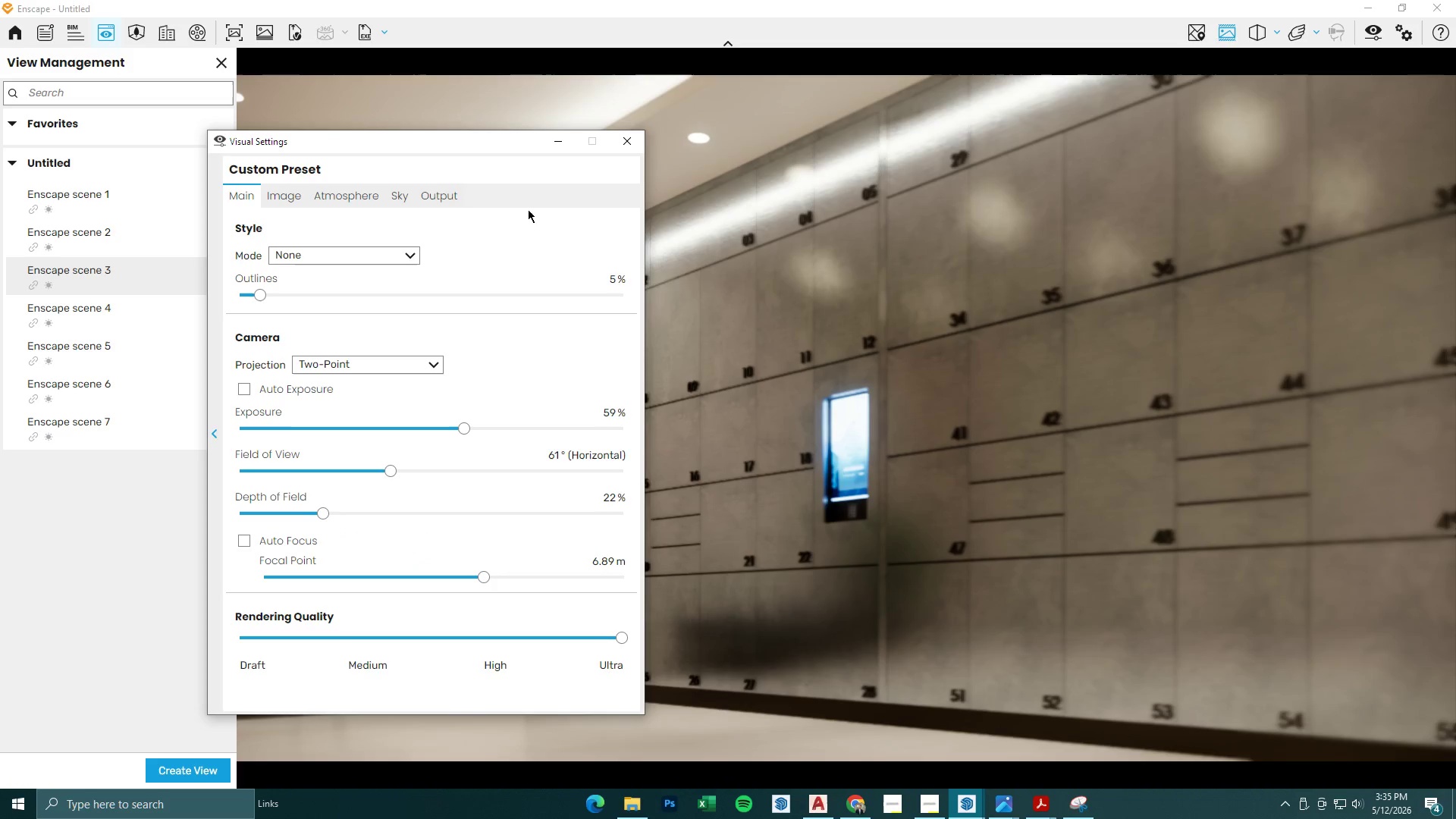 
left_click([558, 143])
 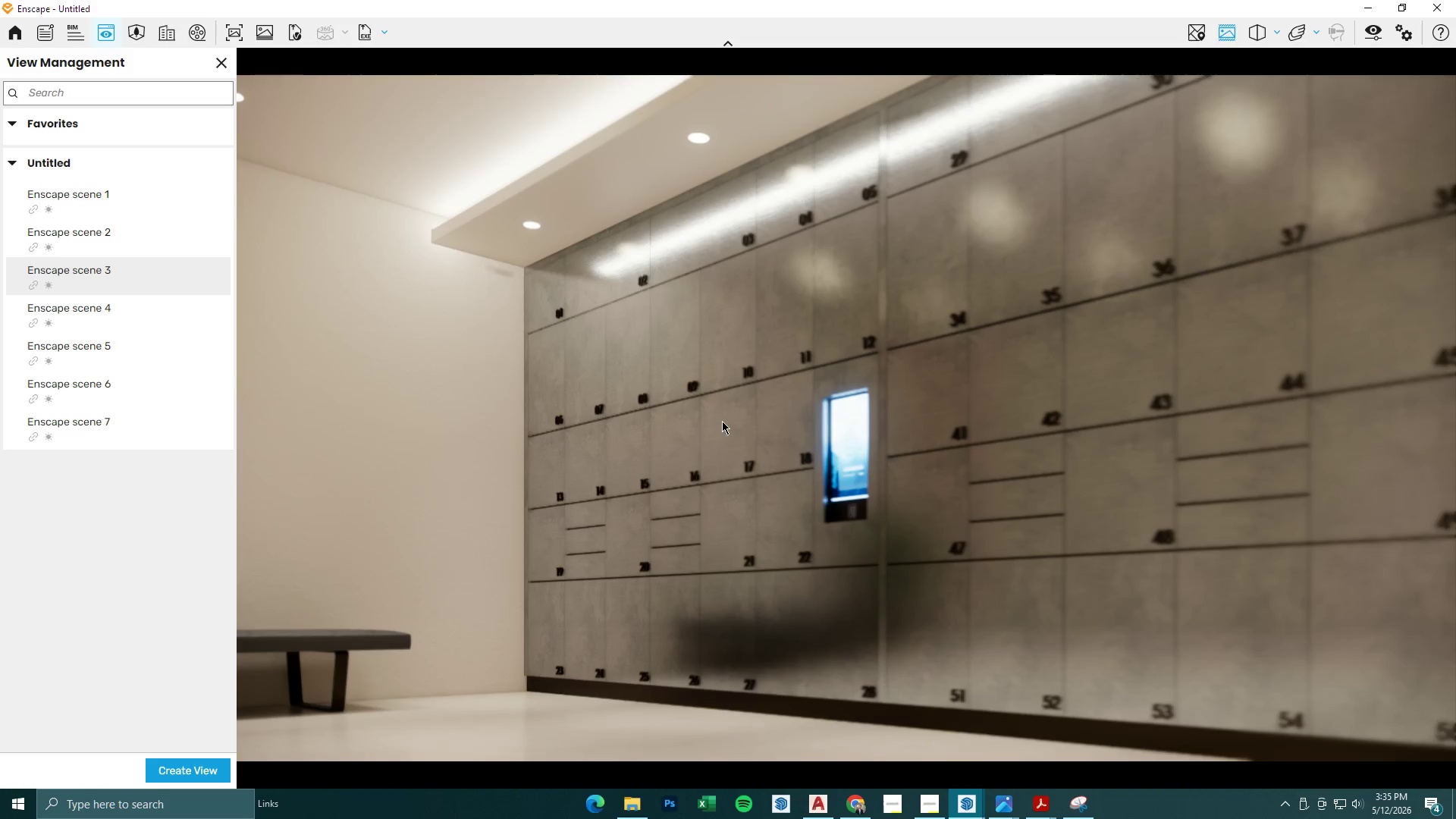 
left_click([105, 310])
 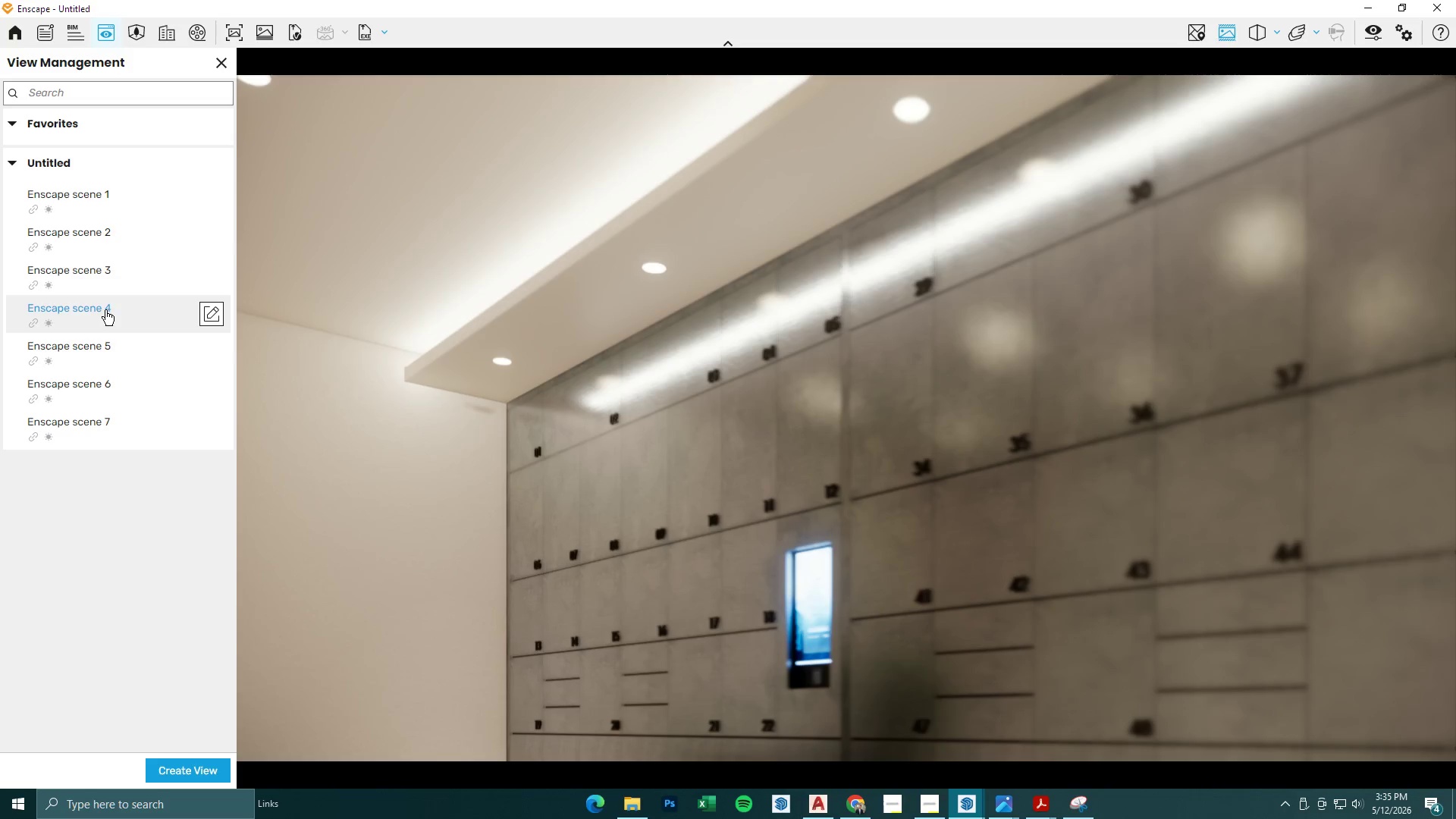 
left_click([100, 386])
 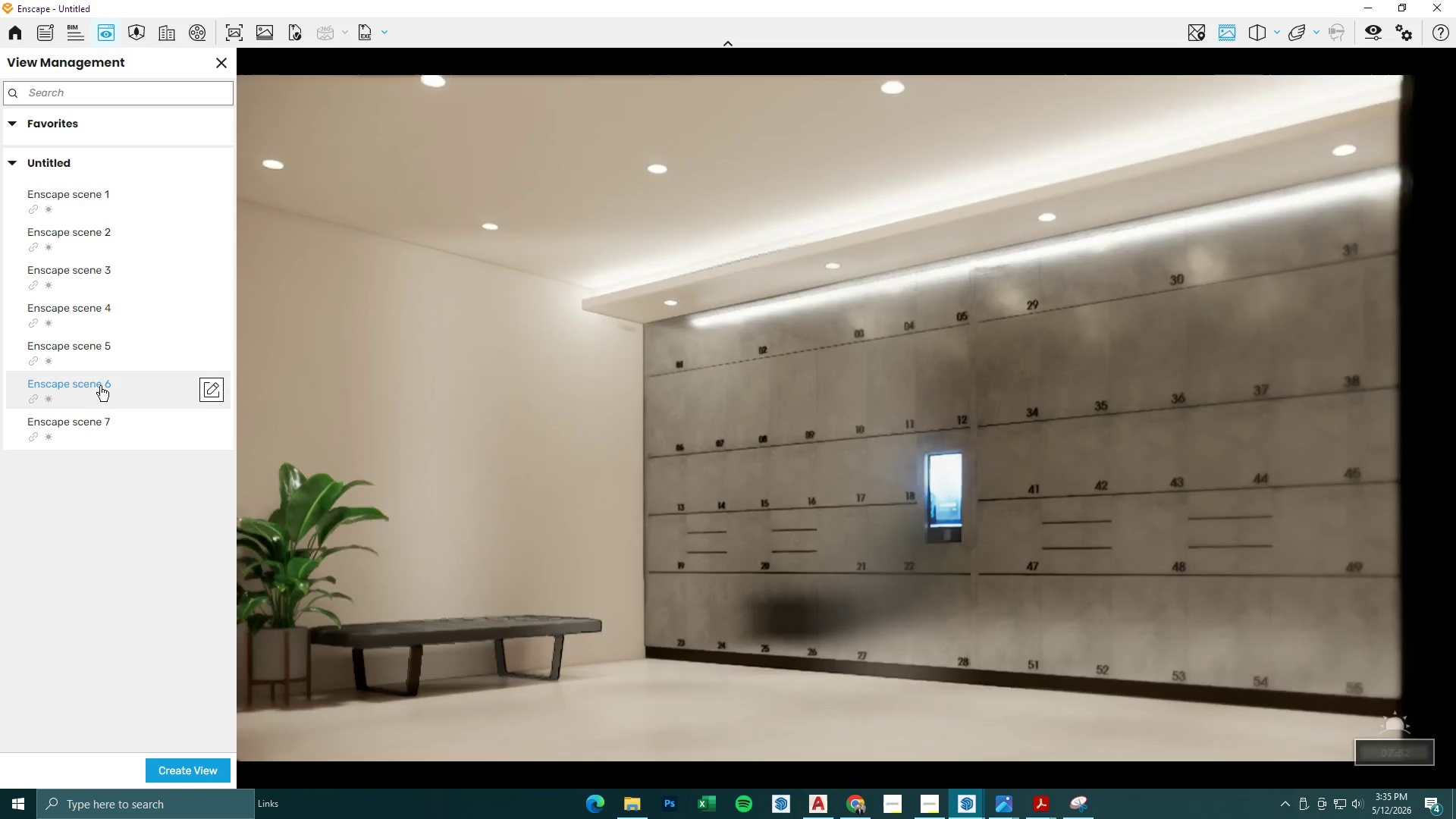 
left_click([99, 349])
 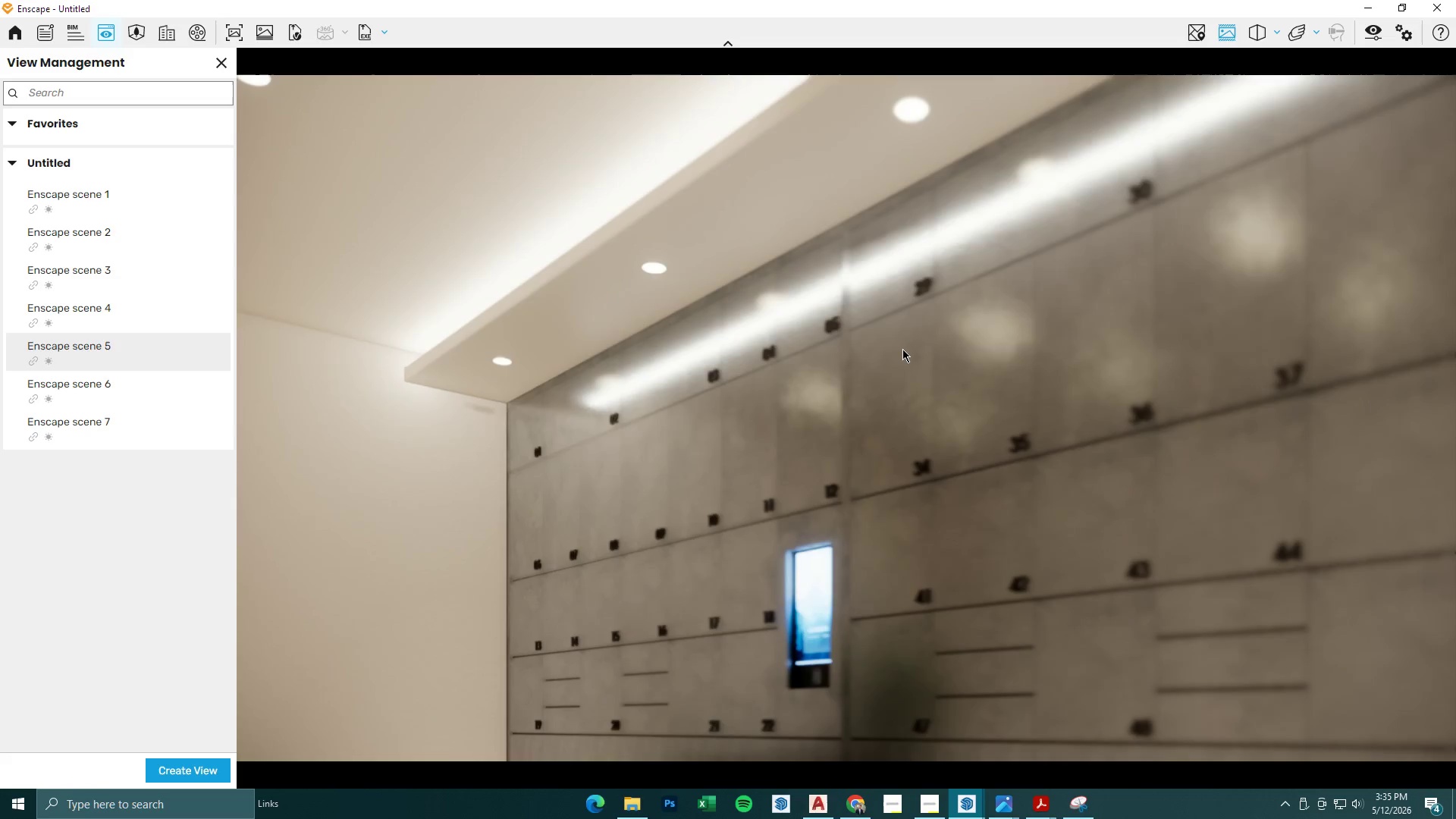 
left_click([1379, 36])
 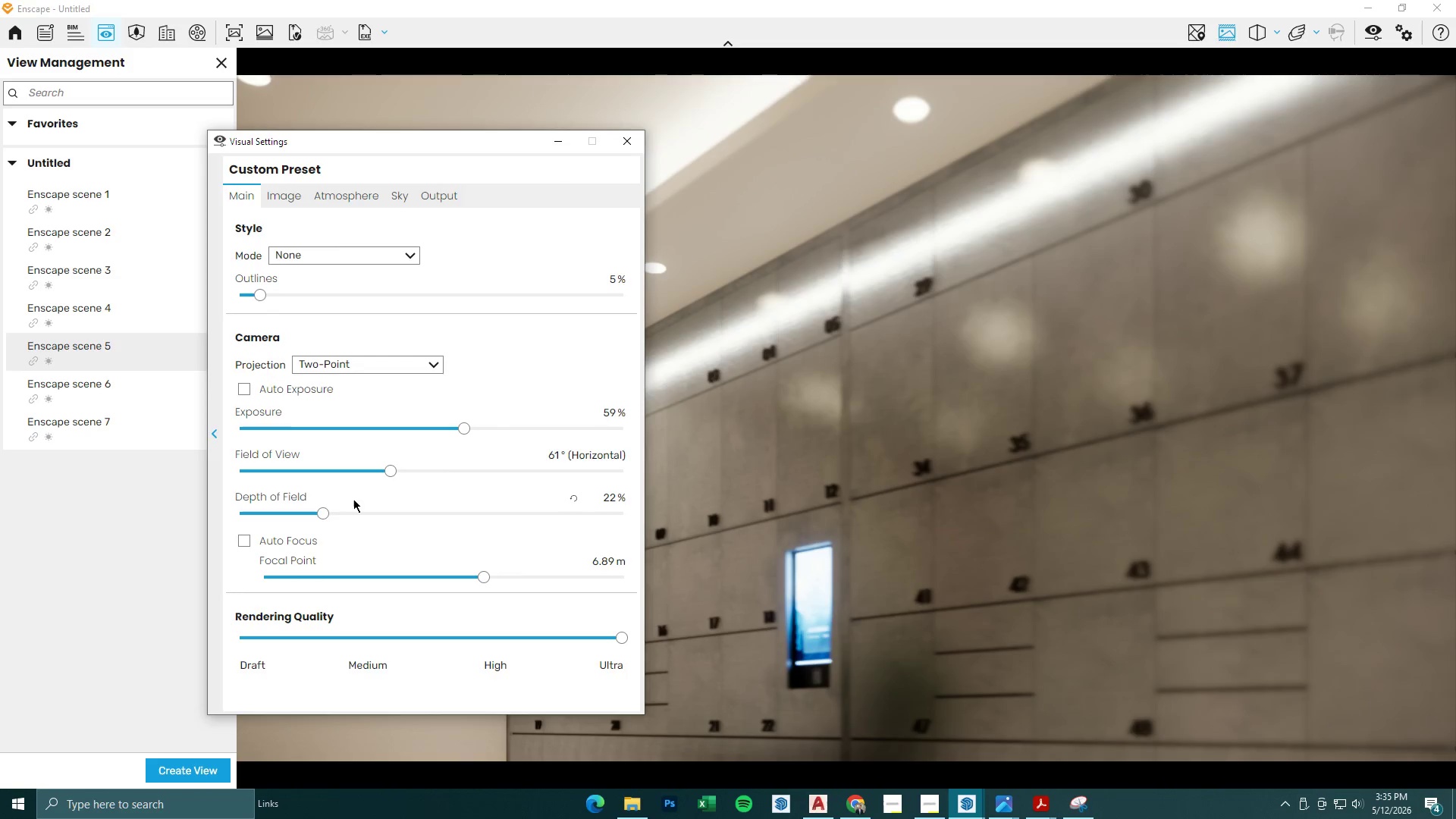 
left_click_drag(start_coordinate=[394, 469], to_coordinate=[279, 472])
 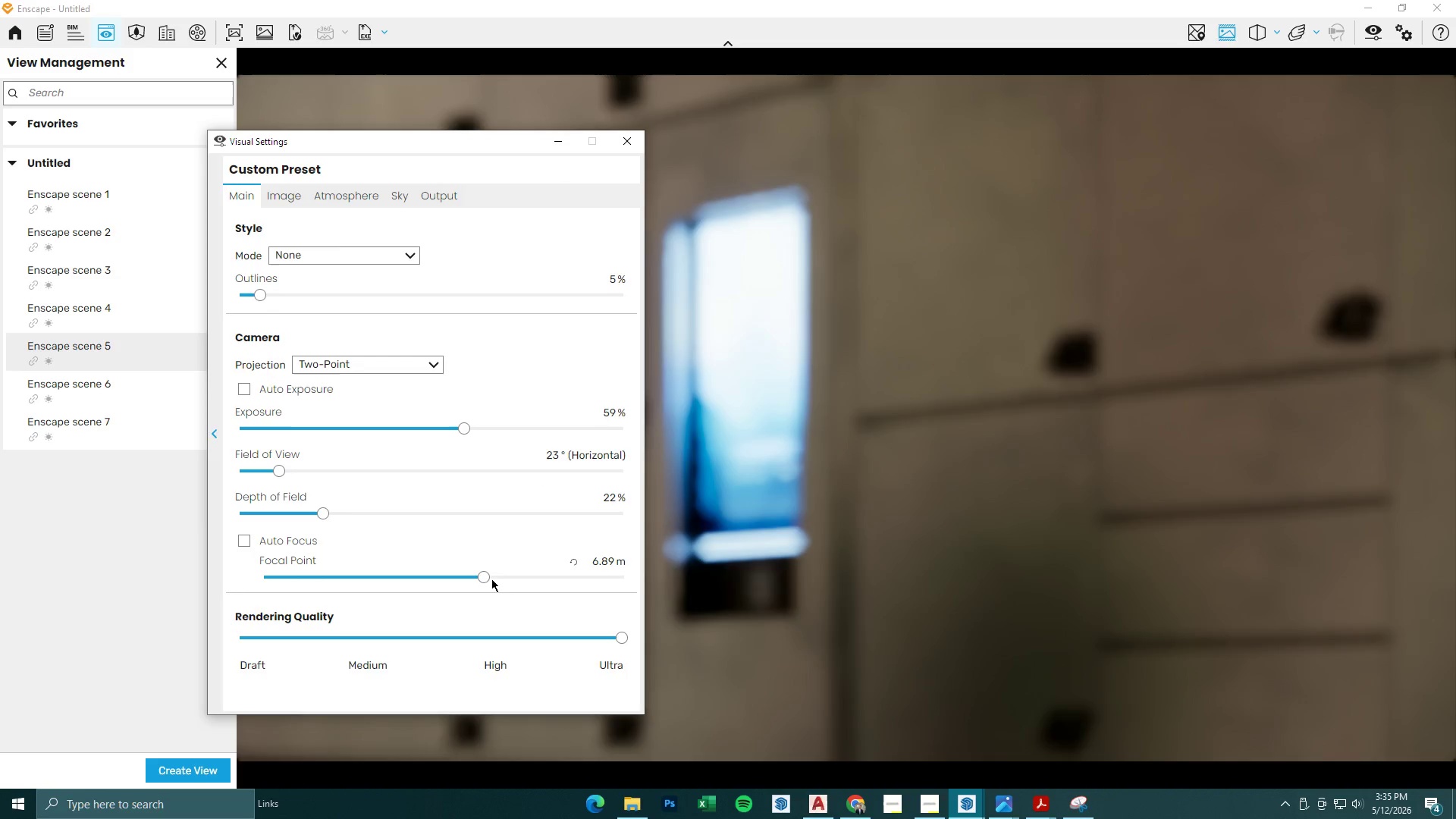 
left_click_drag(start_coordinate=[481, 576], to_coordinate=[458, 582])
 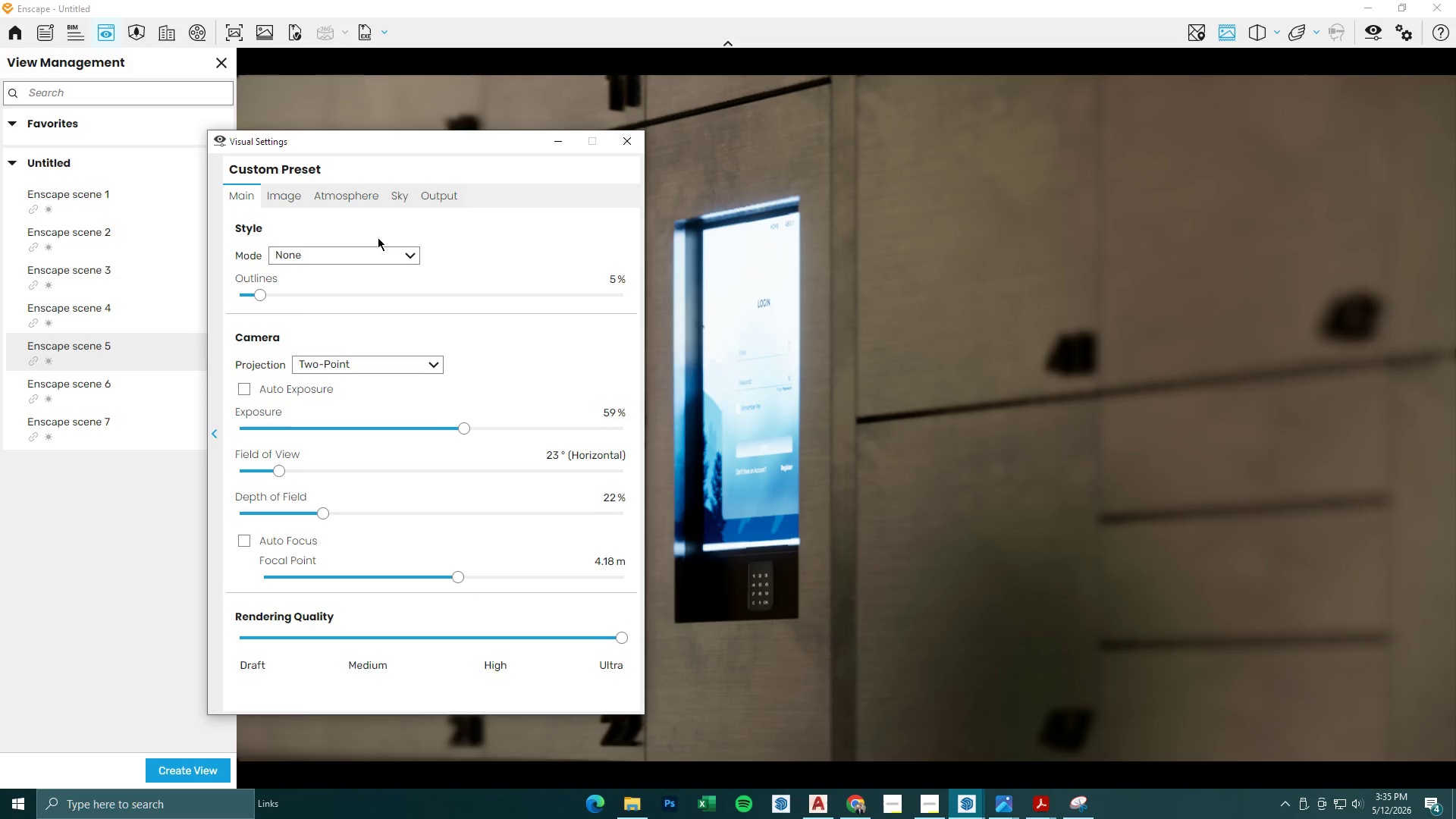 
left_click_drag(start_coordinate=[393, 140], to_coordinate=[267, 120])
 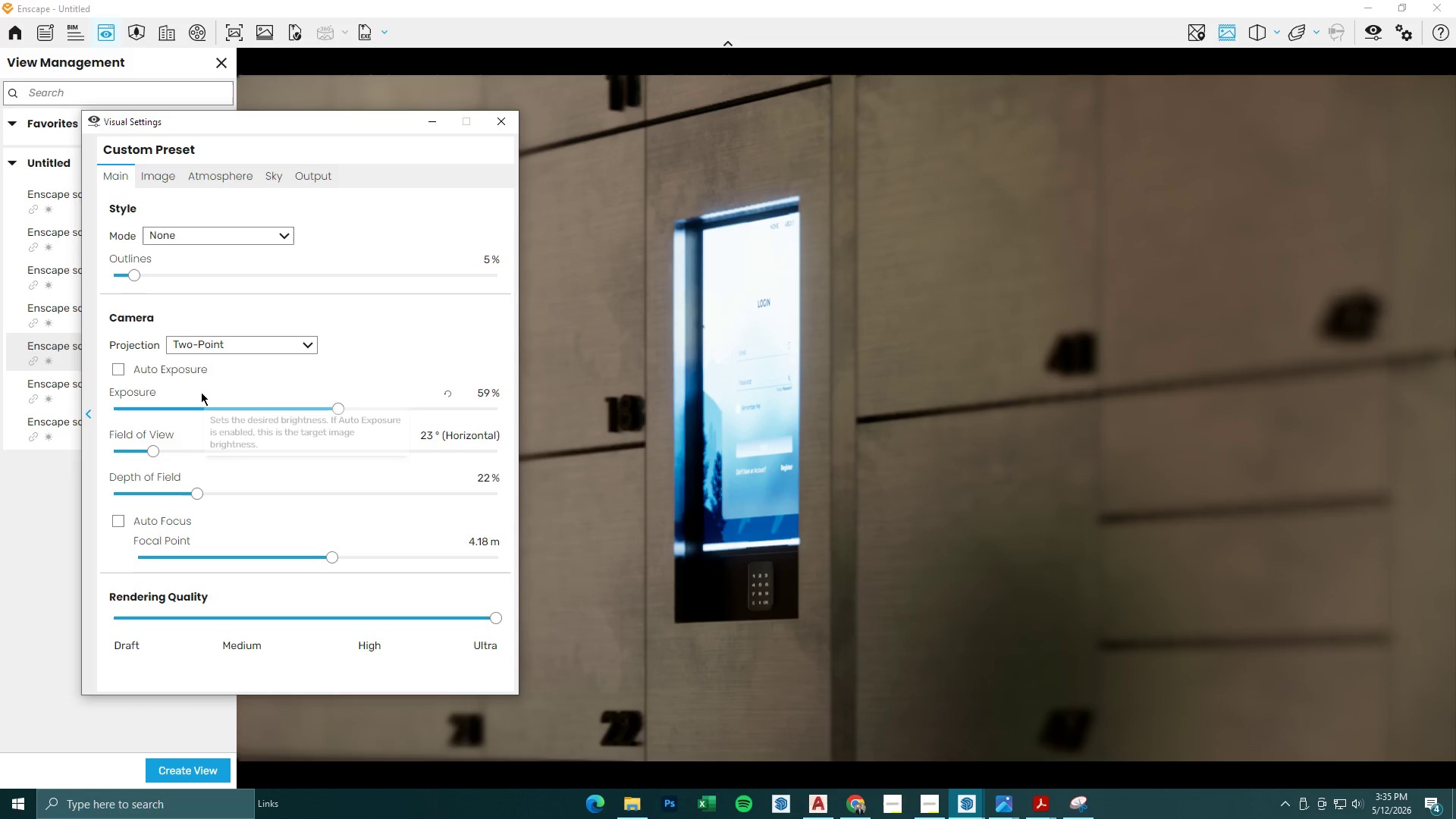 
mouse_move([181, 440])
 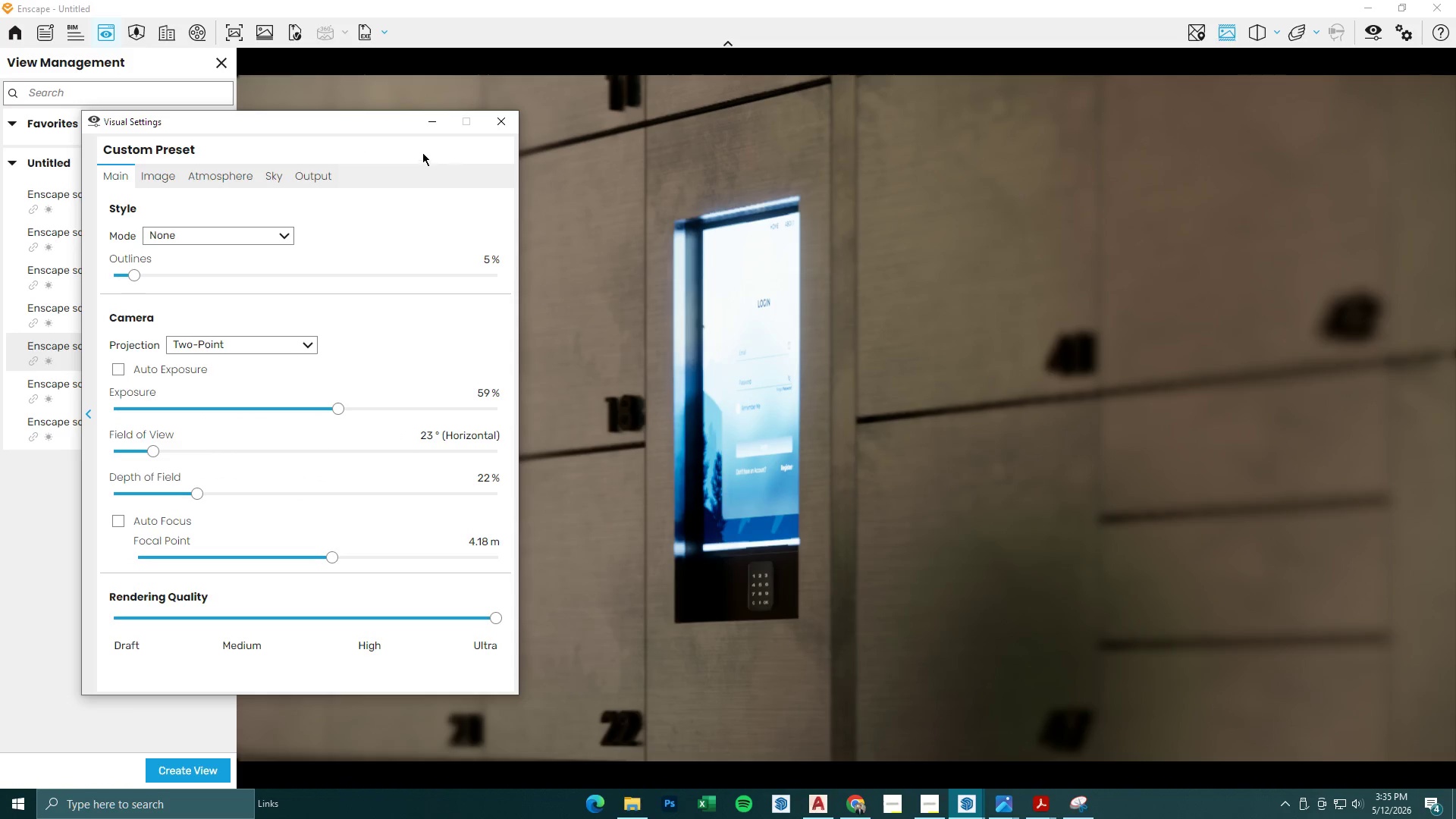 
left_click([422, 123])
 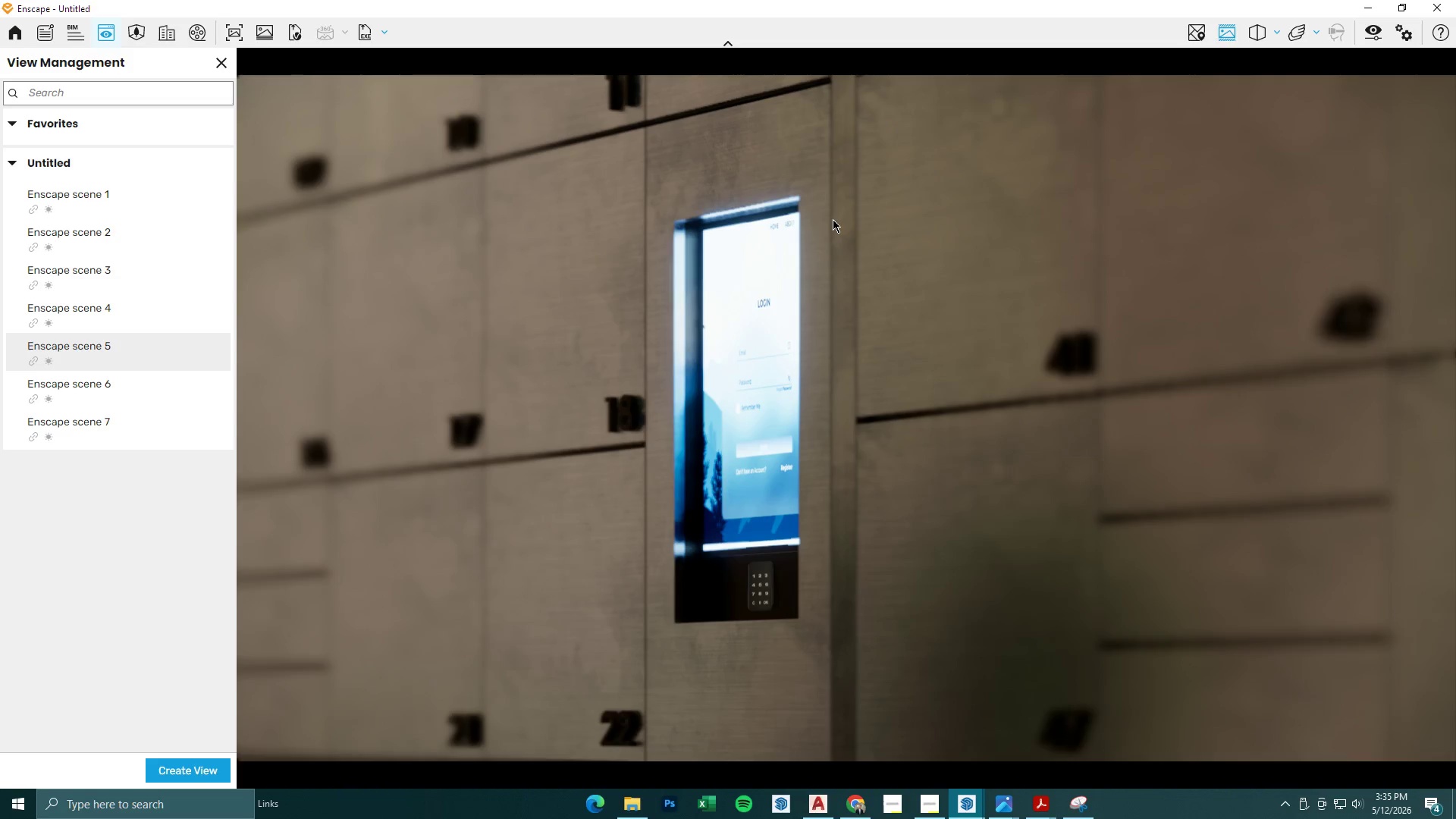 
wait(10.39)
 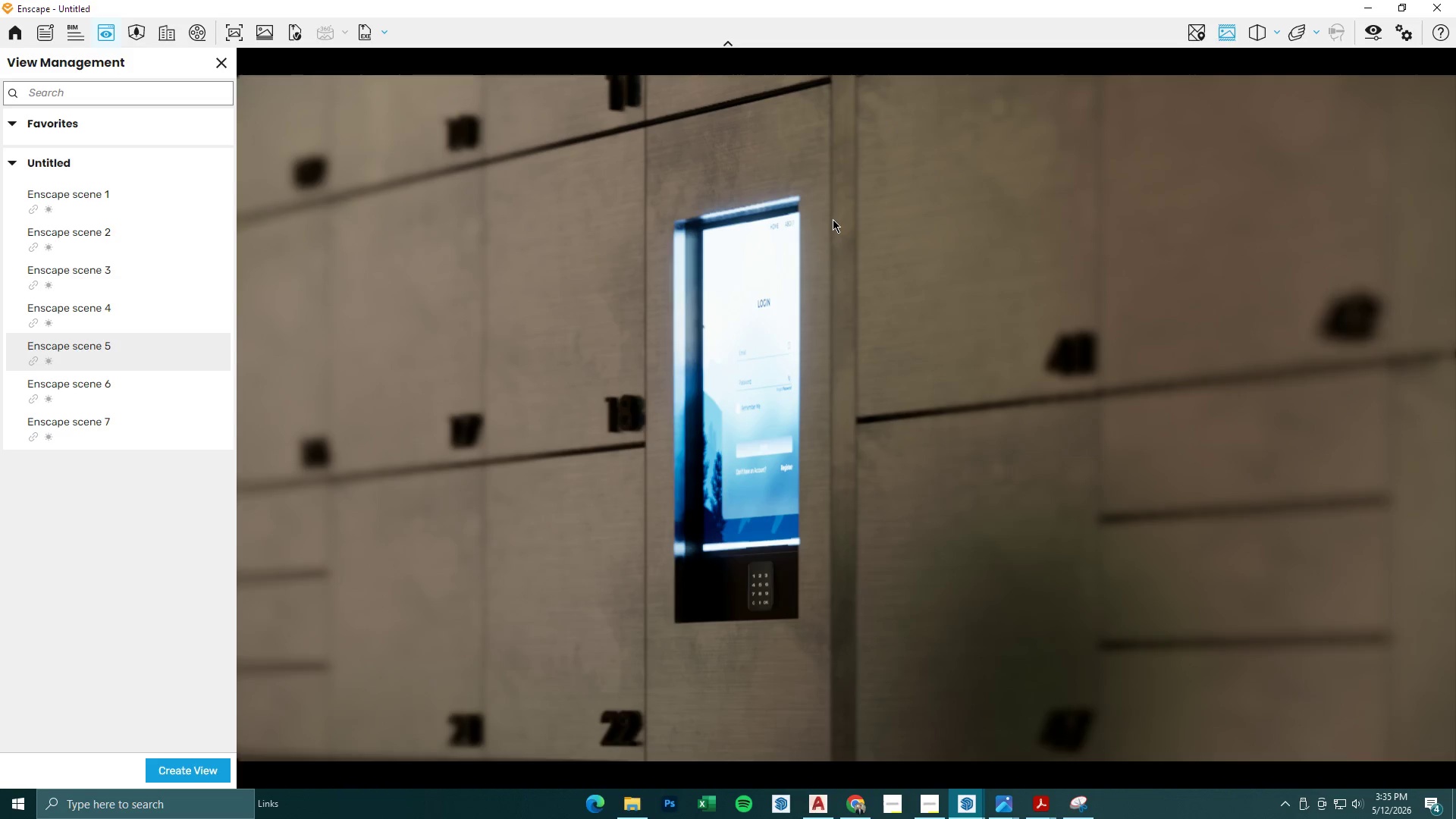 
left_click([121, 387])
 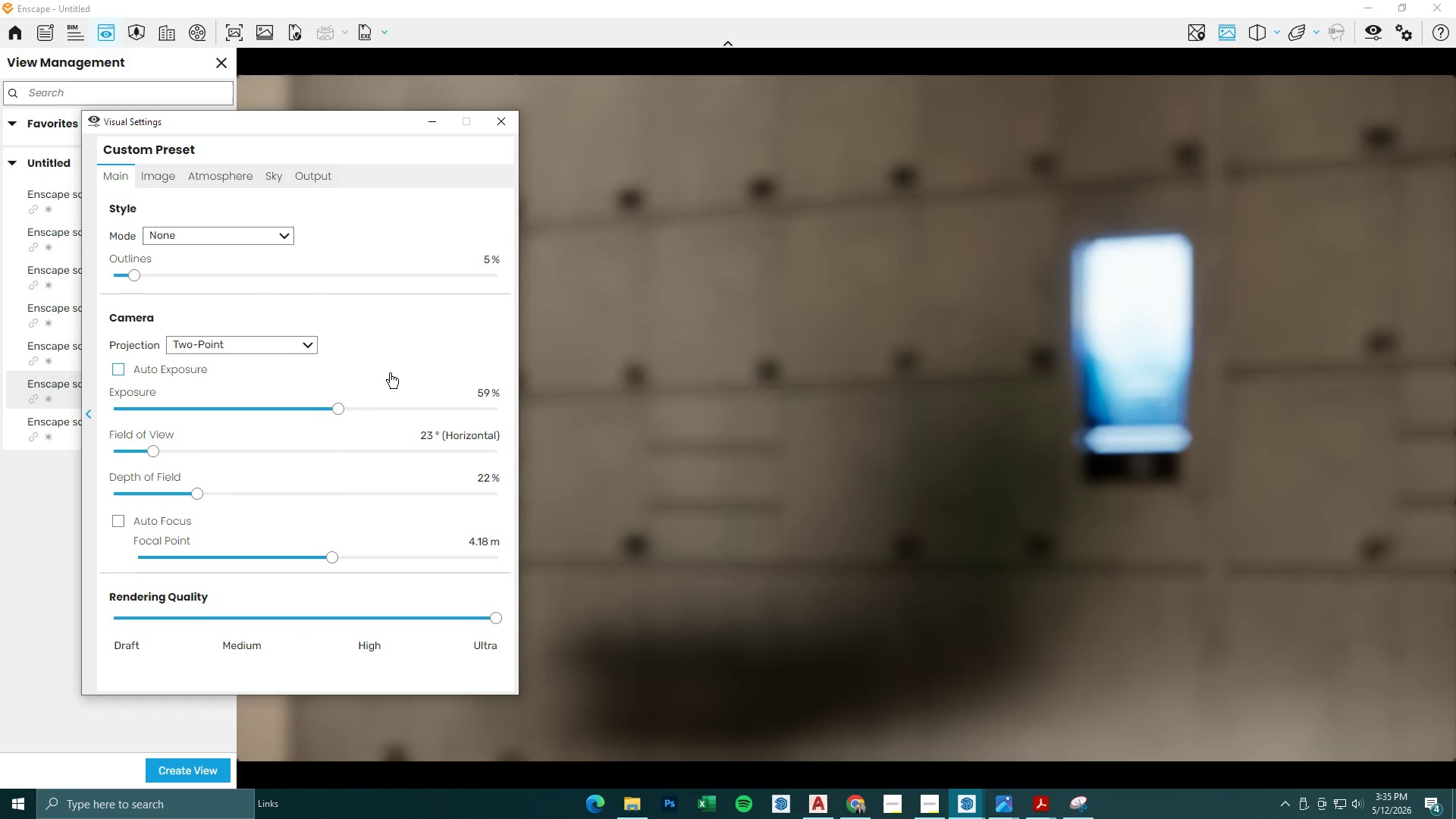 
wait(8.5)
 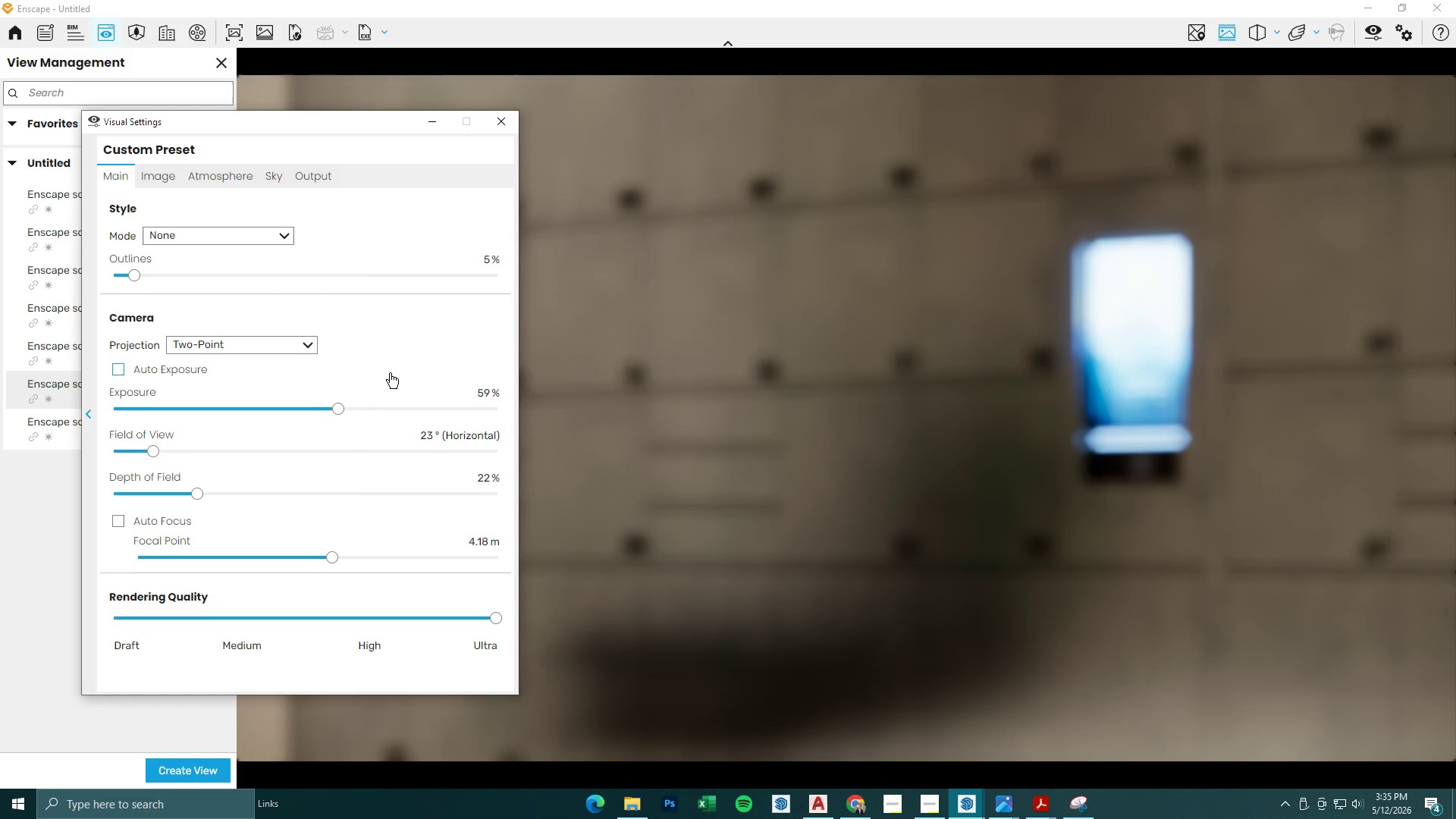 
left_click_drag(start_coordinate=[154, 452], to_coordinate=[205, 458])
 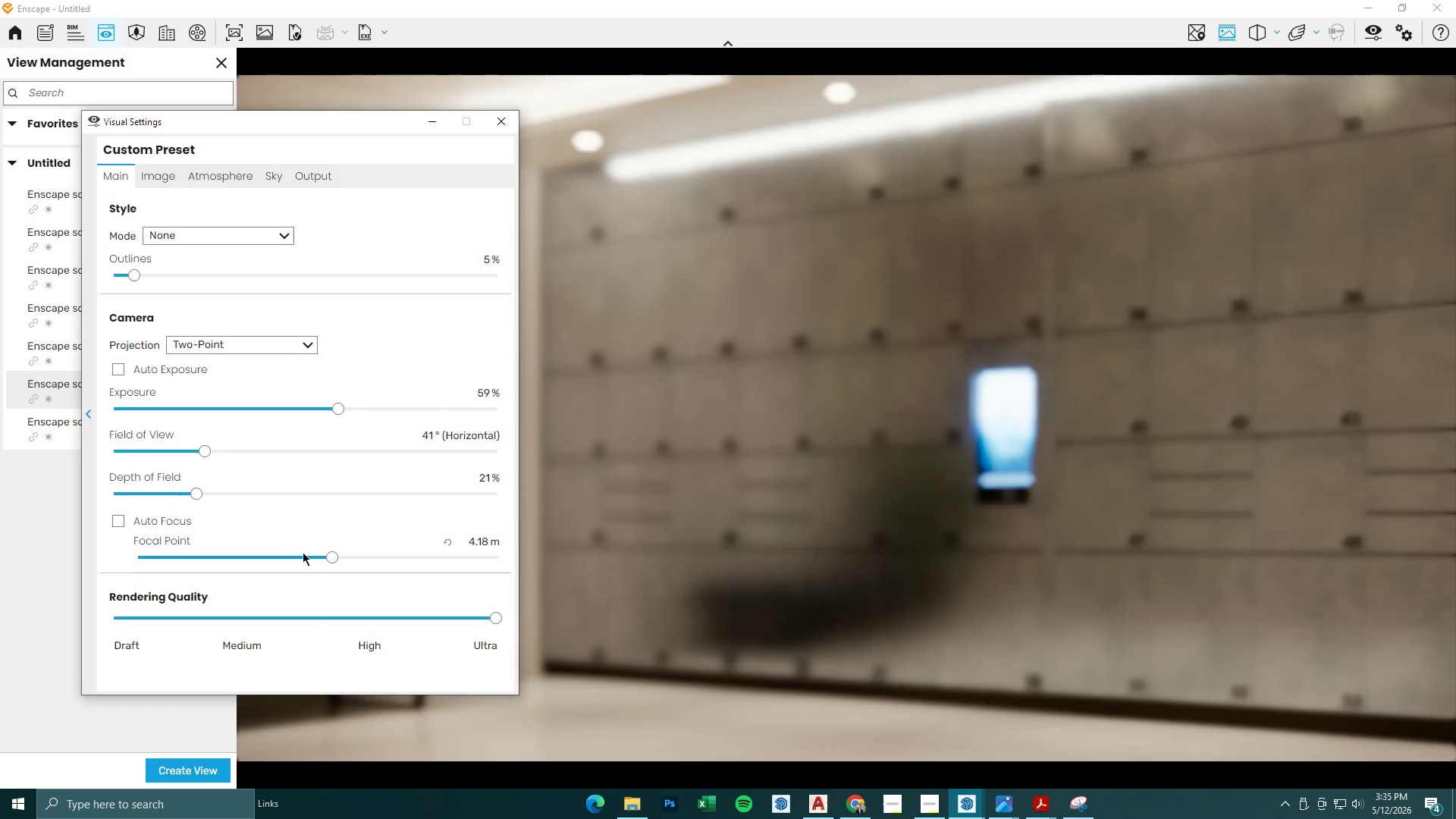 
left_click_drag(start_coordinate=[336, 558], to_coordinate=[359, 574])
 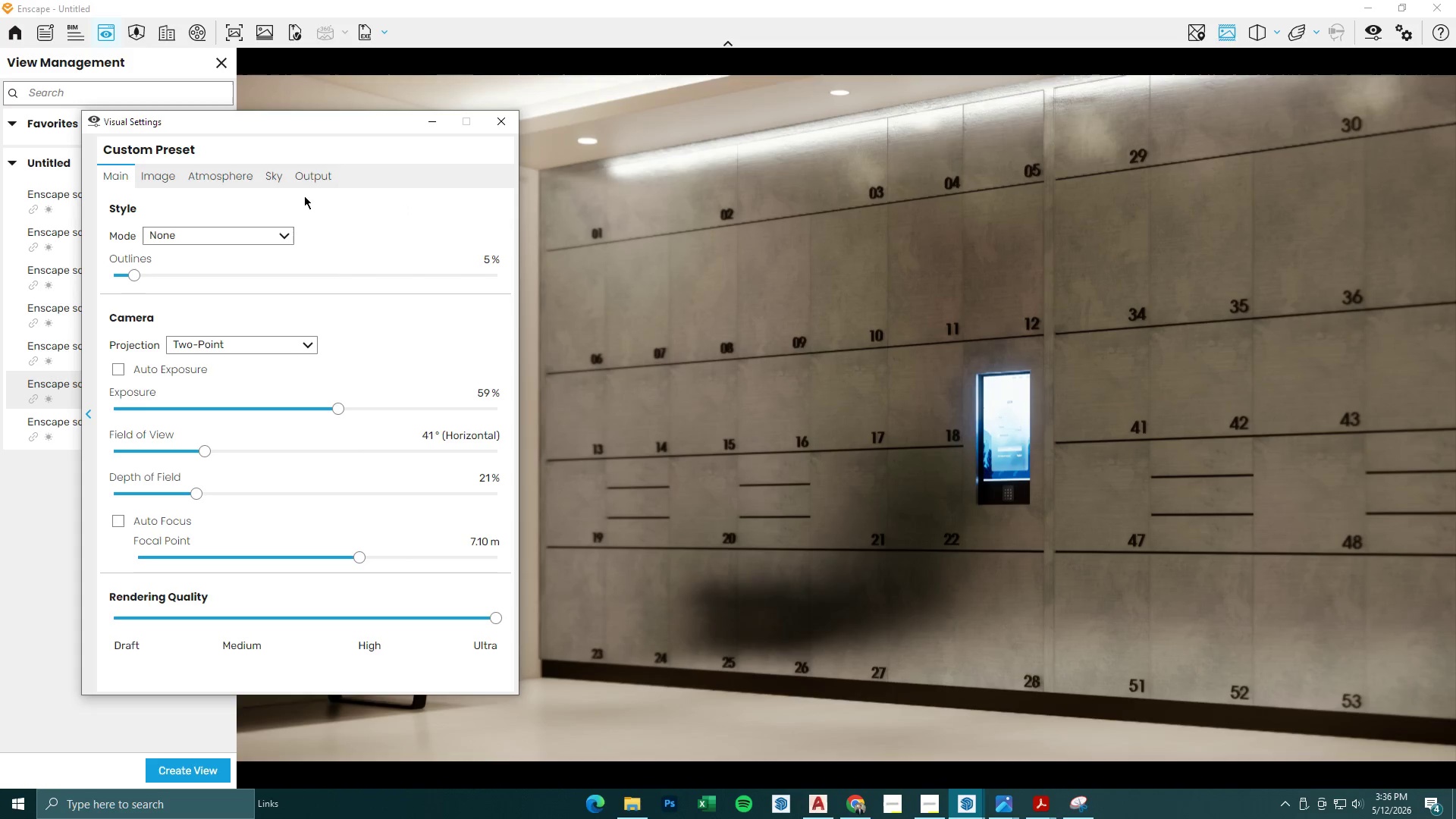 
left_click([448, 124])
 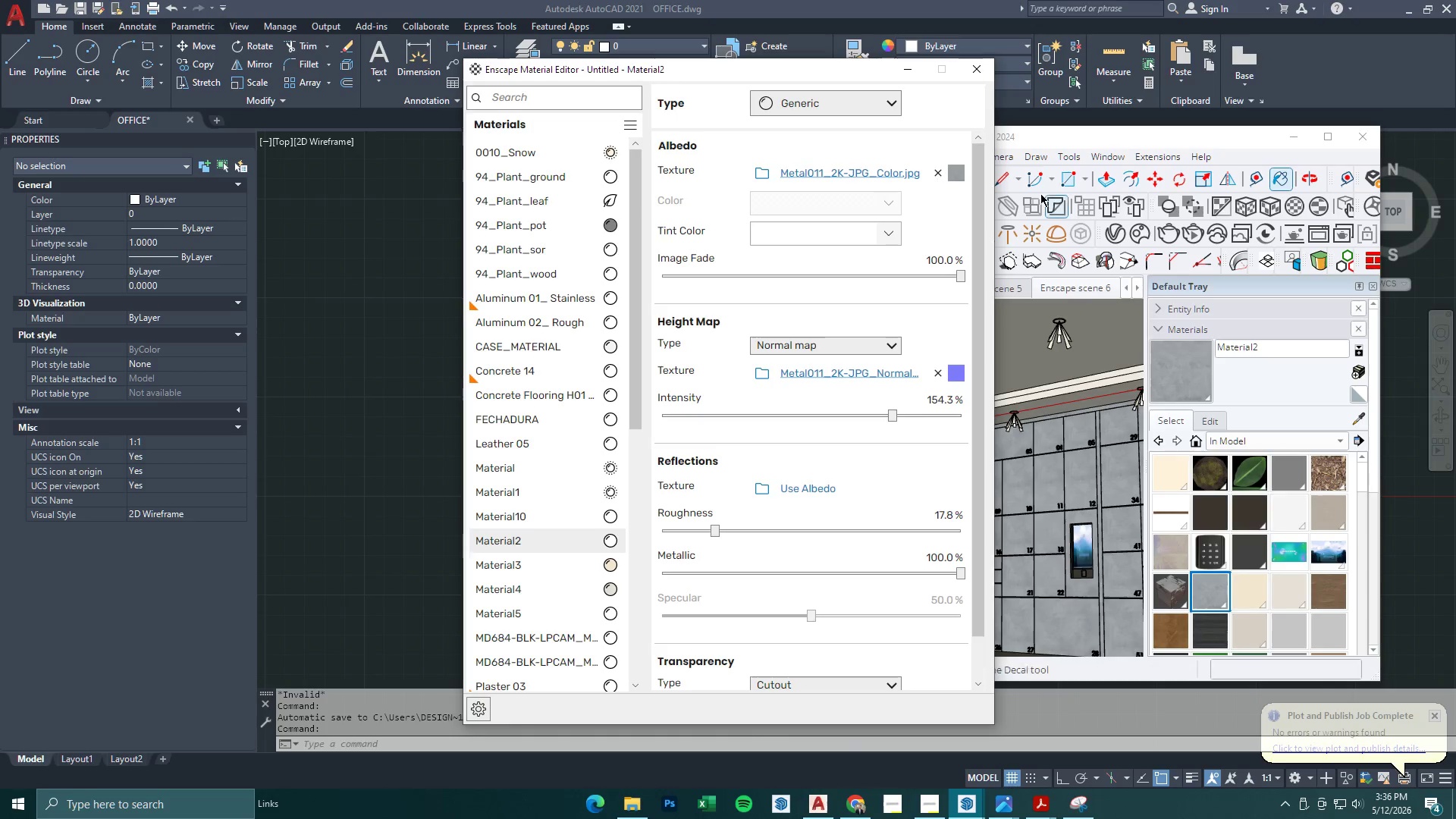 
left_click_drag(start_coordinate=[893, 415], to_coordinate=[811, 416])
 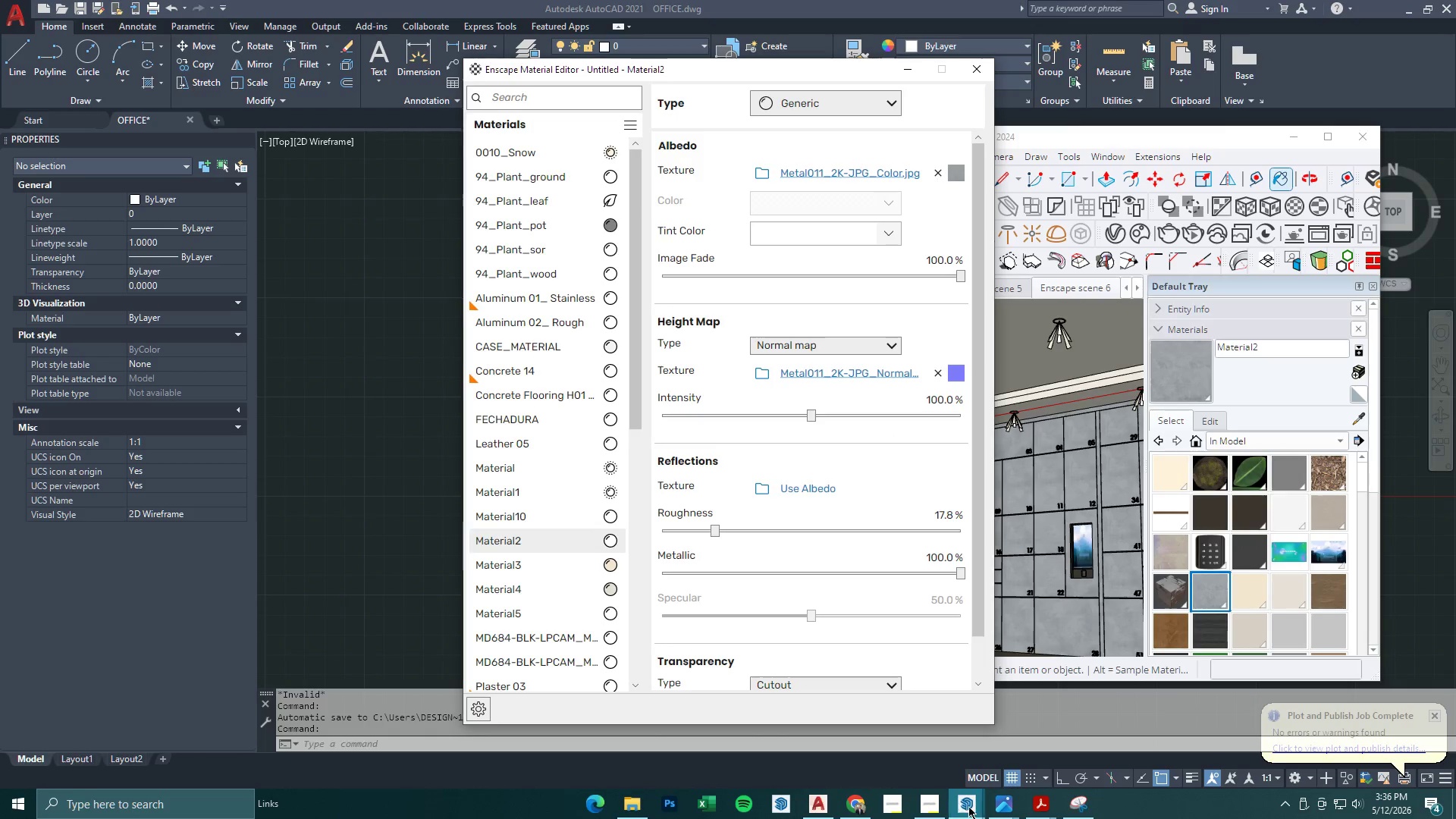 
left_click([980, 807])
 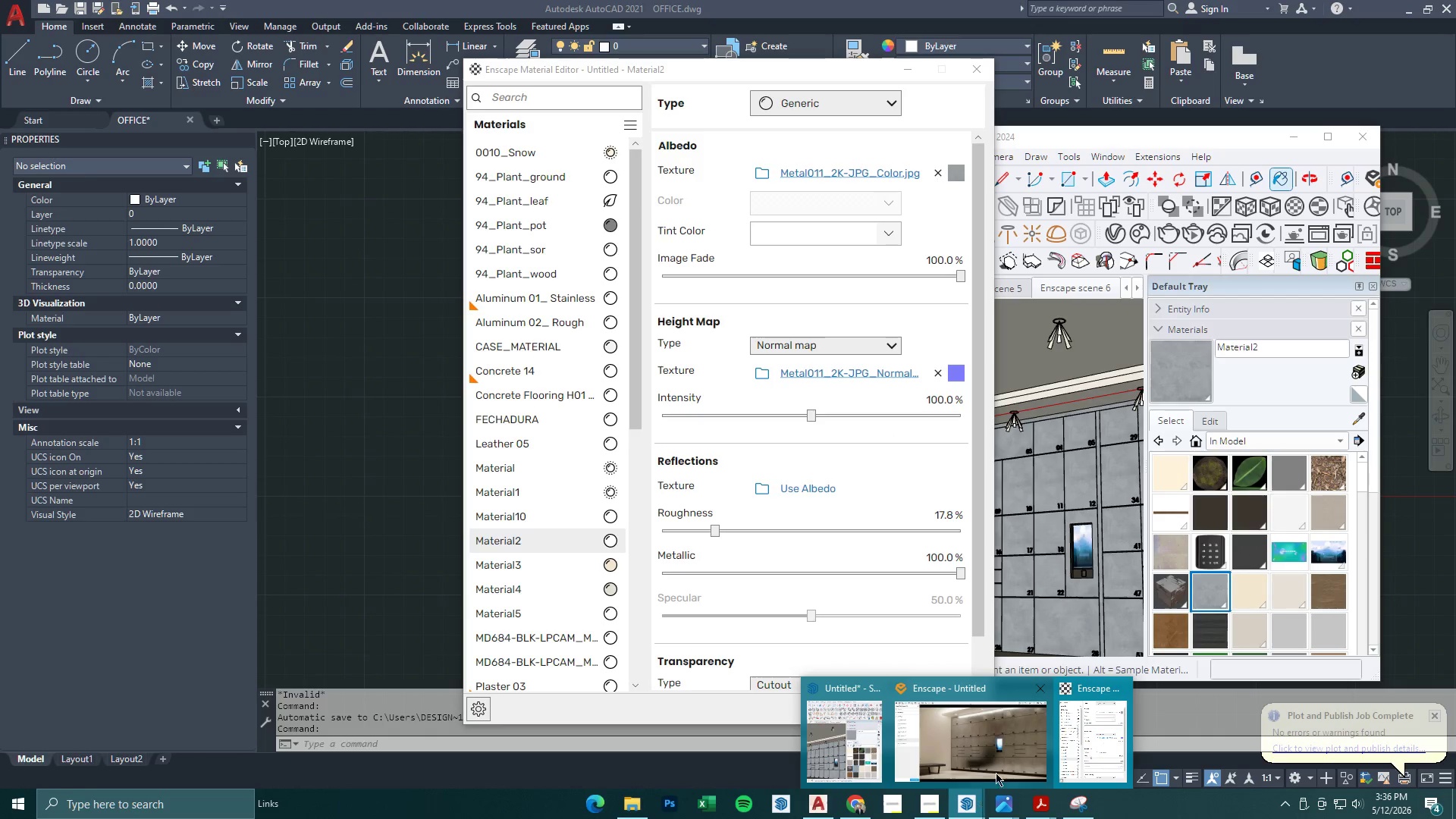 
left_click([1022, 748])
 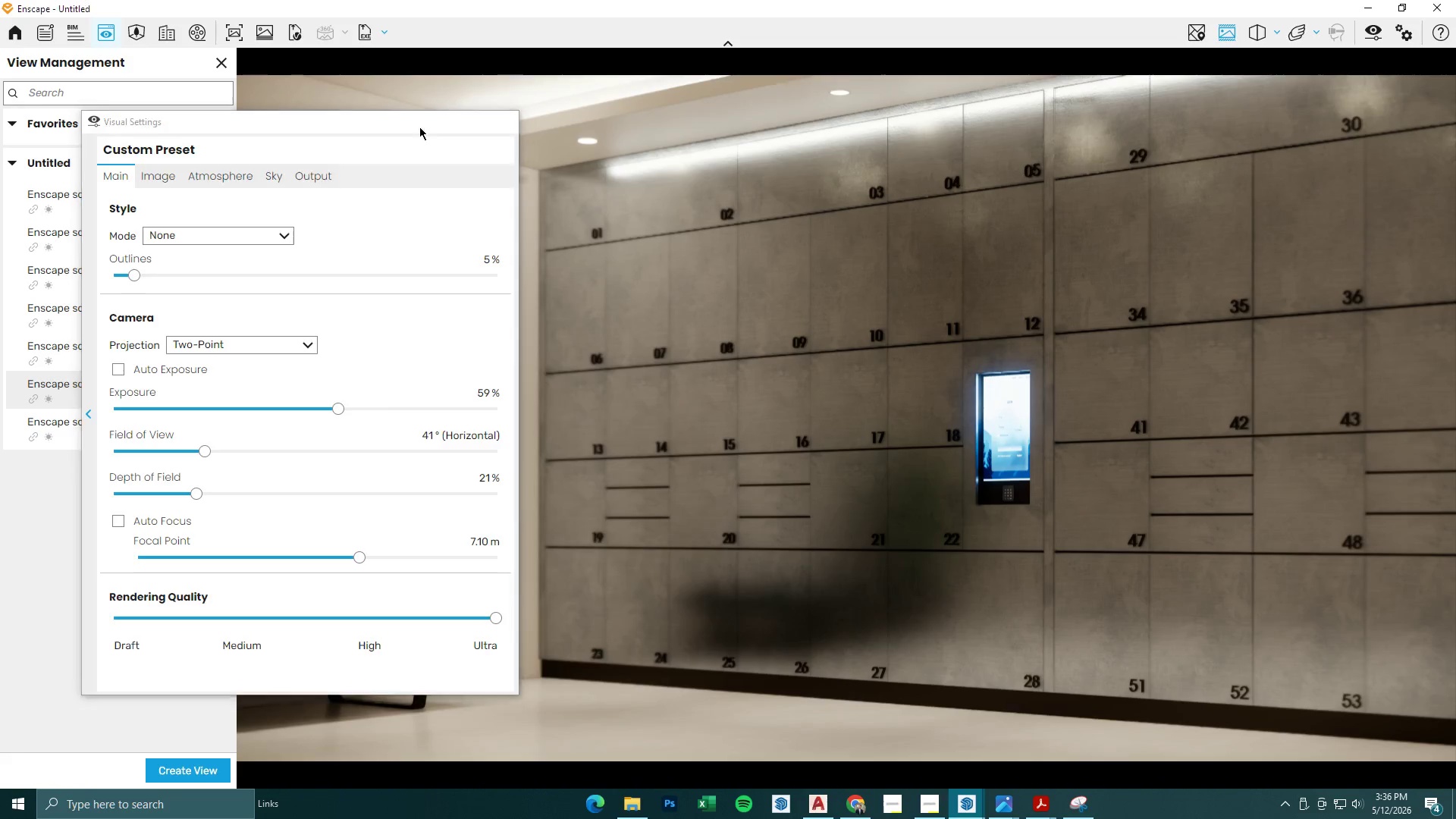 
left_click([1365, 5])
 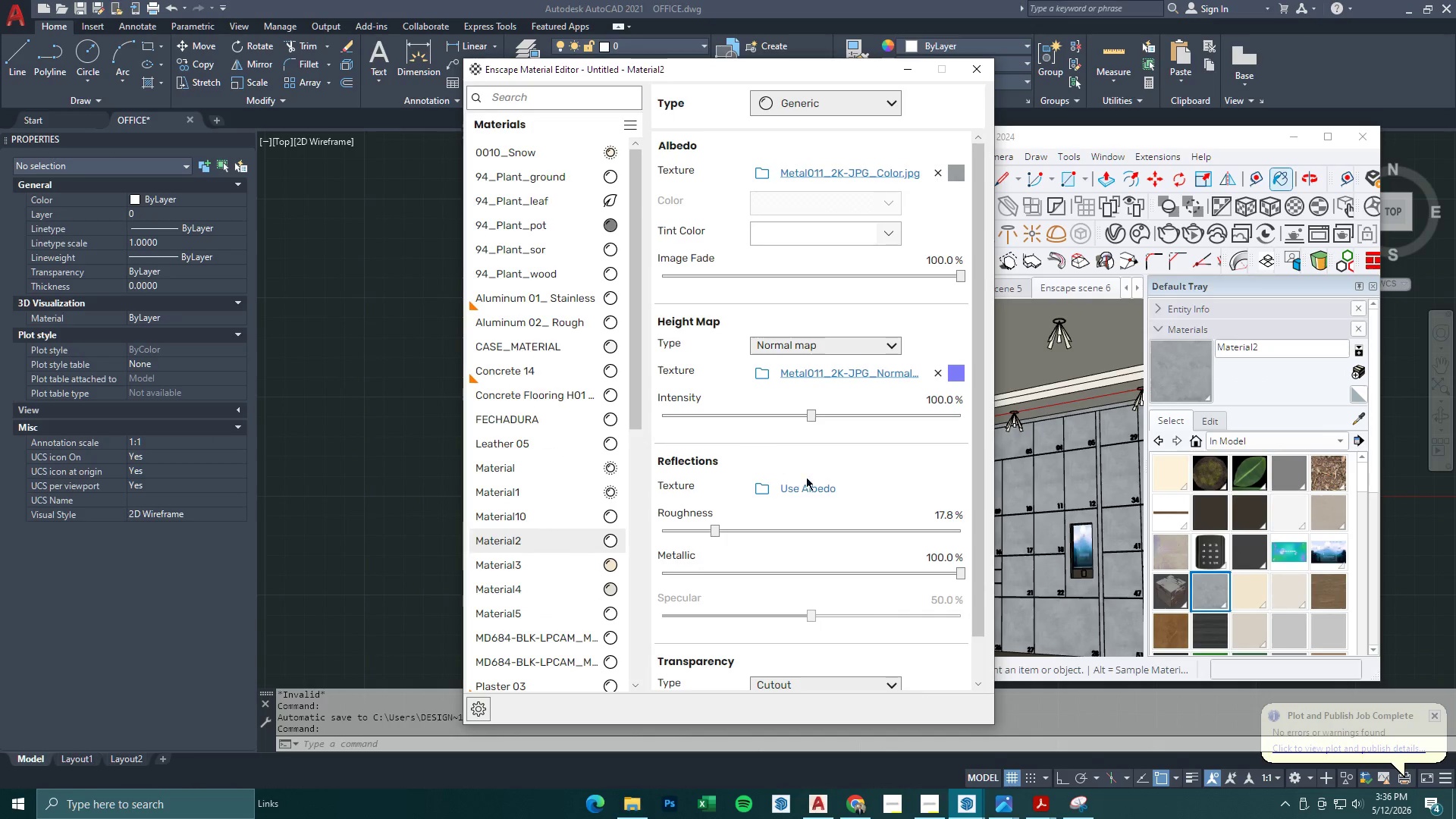 
left_click([756, 489])
 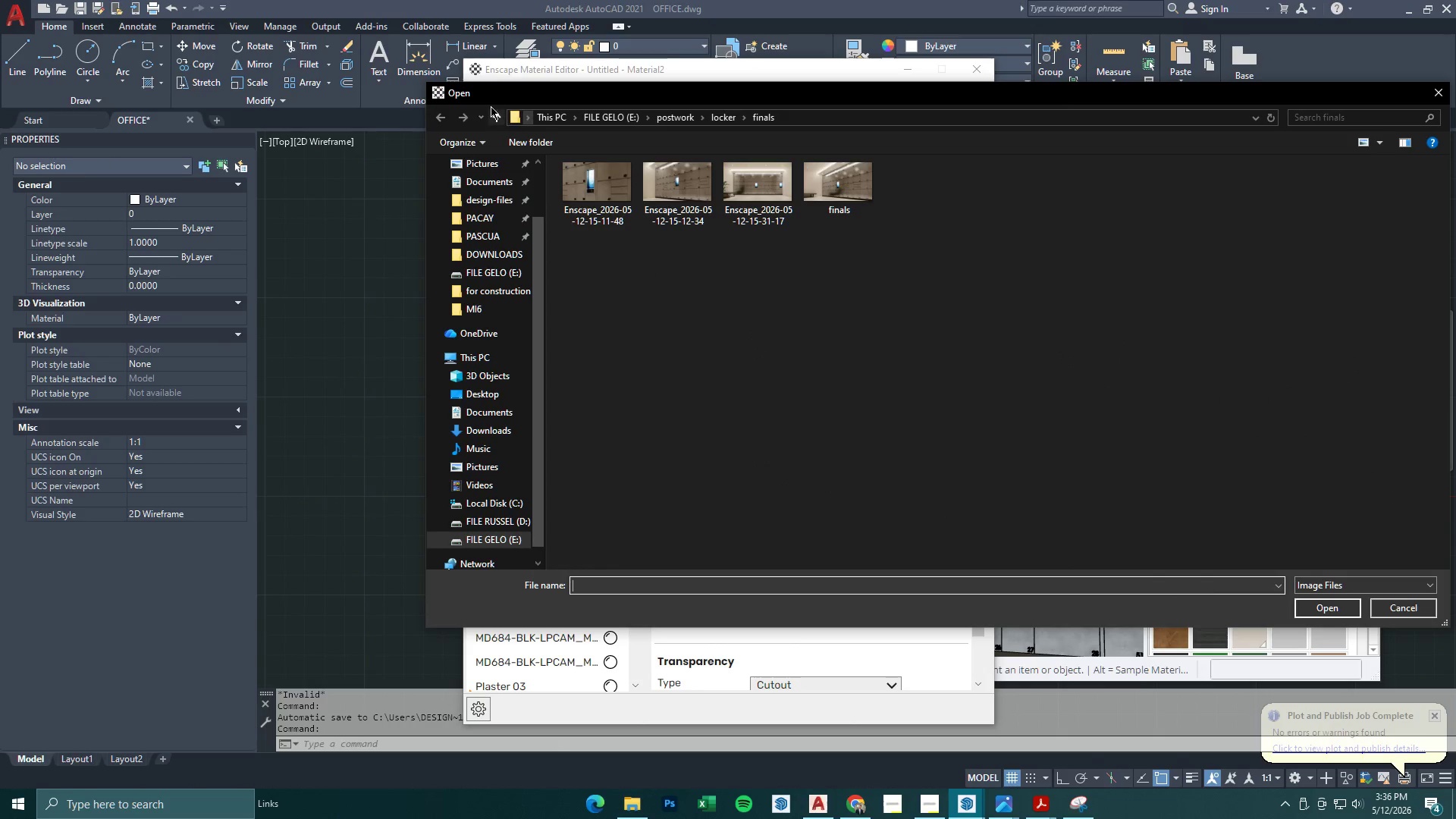 
double_click([497, 116])
 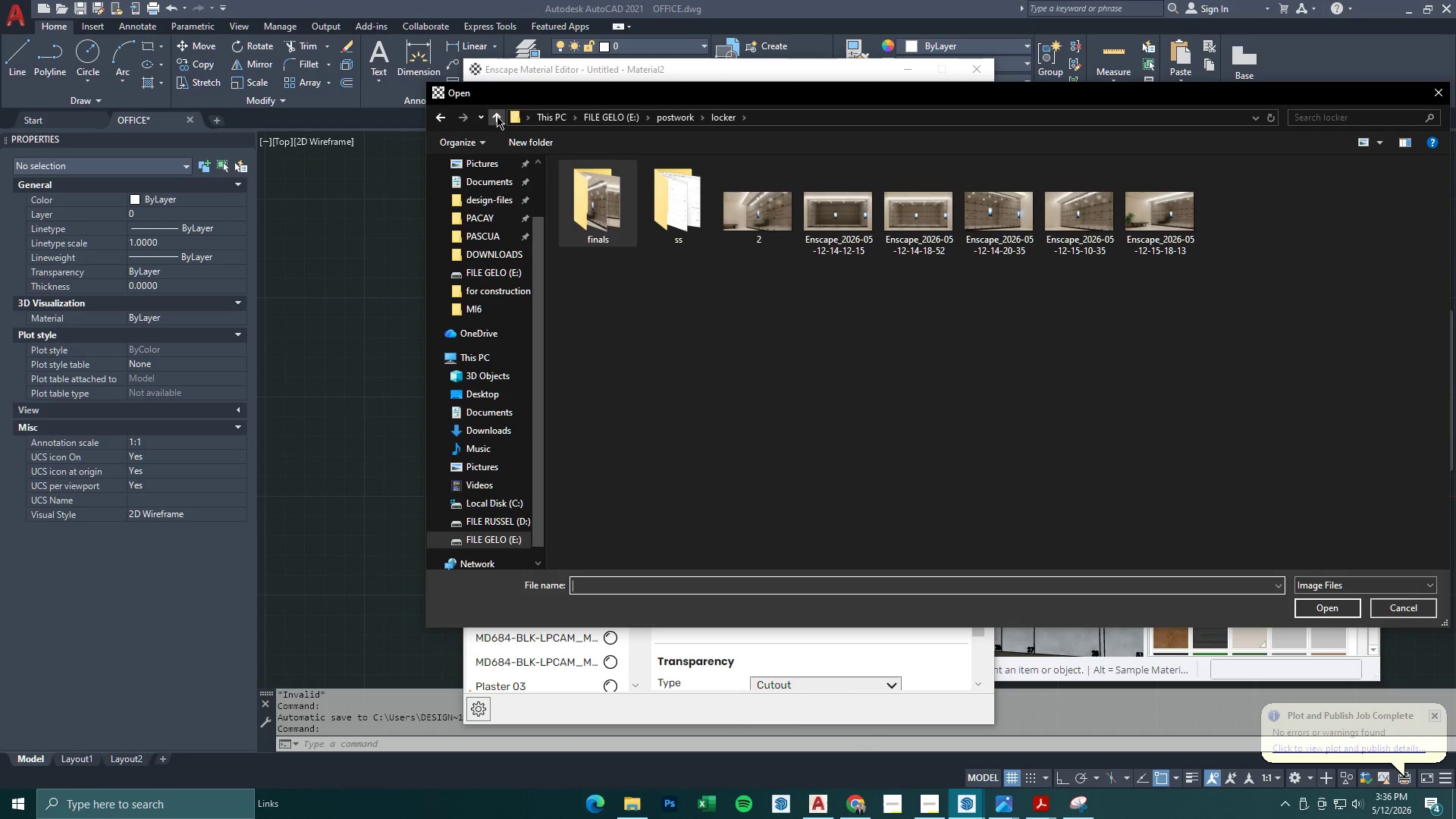 
left_click([497, 116])
 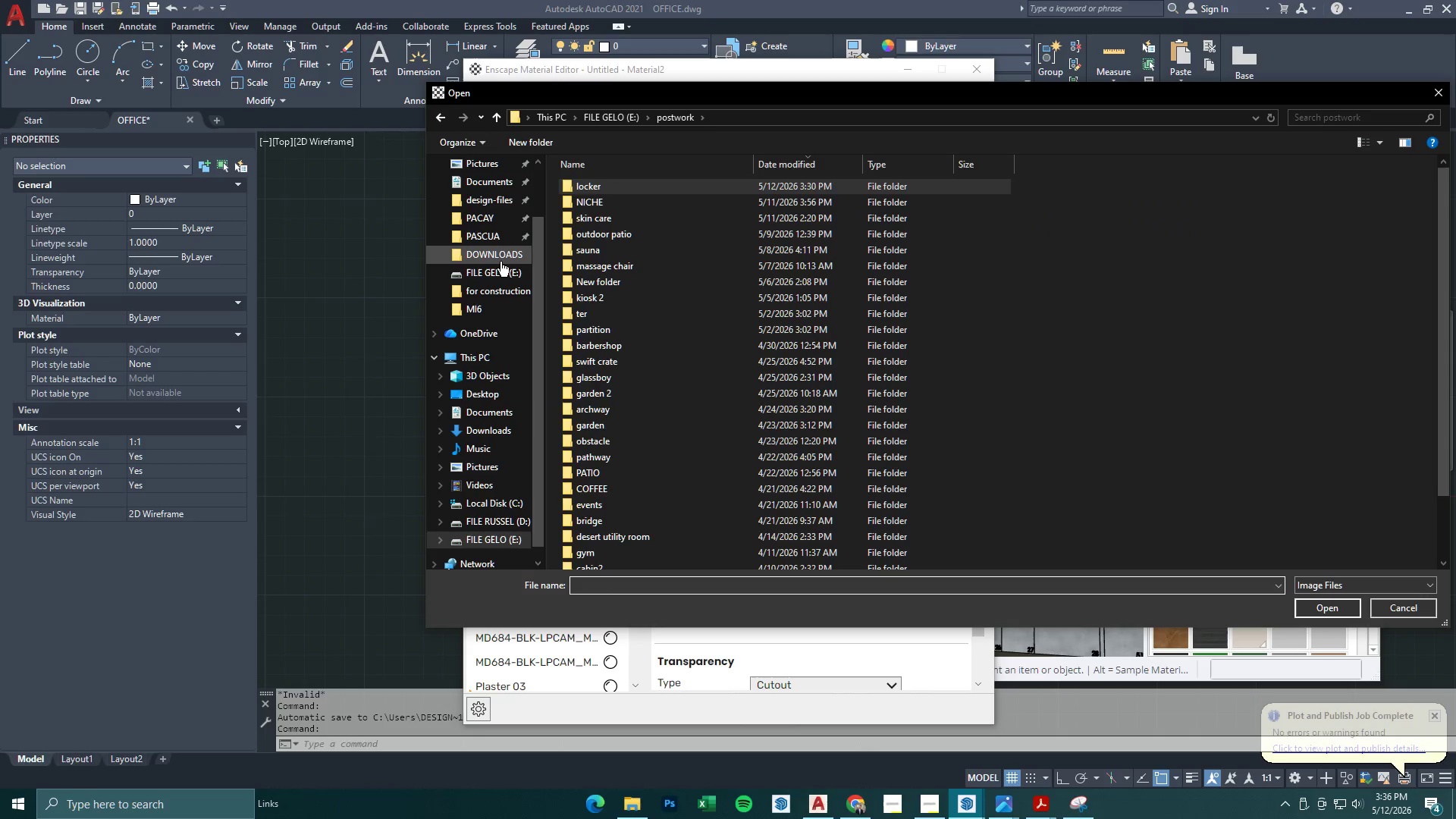 
left_click([500, 261])
 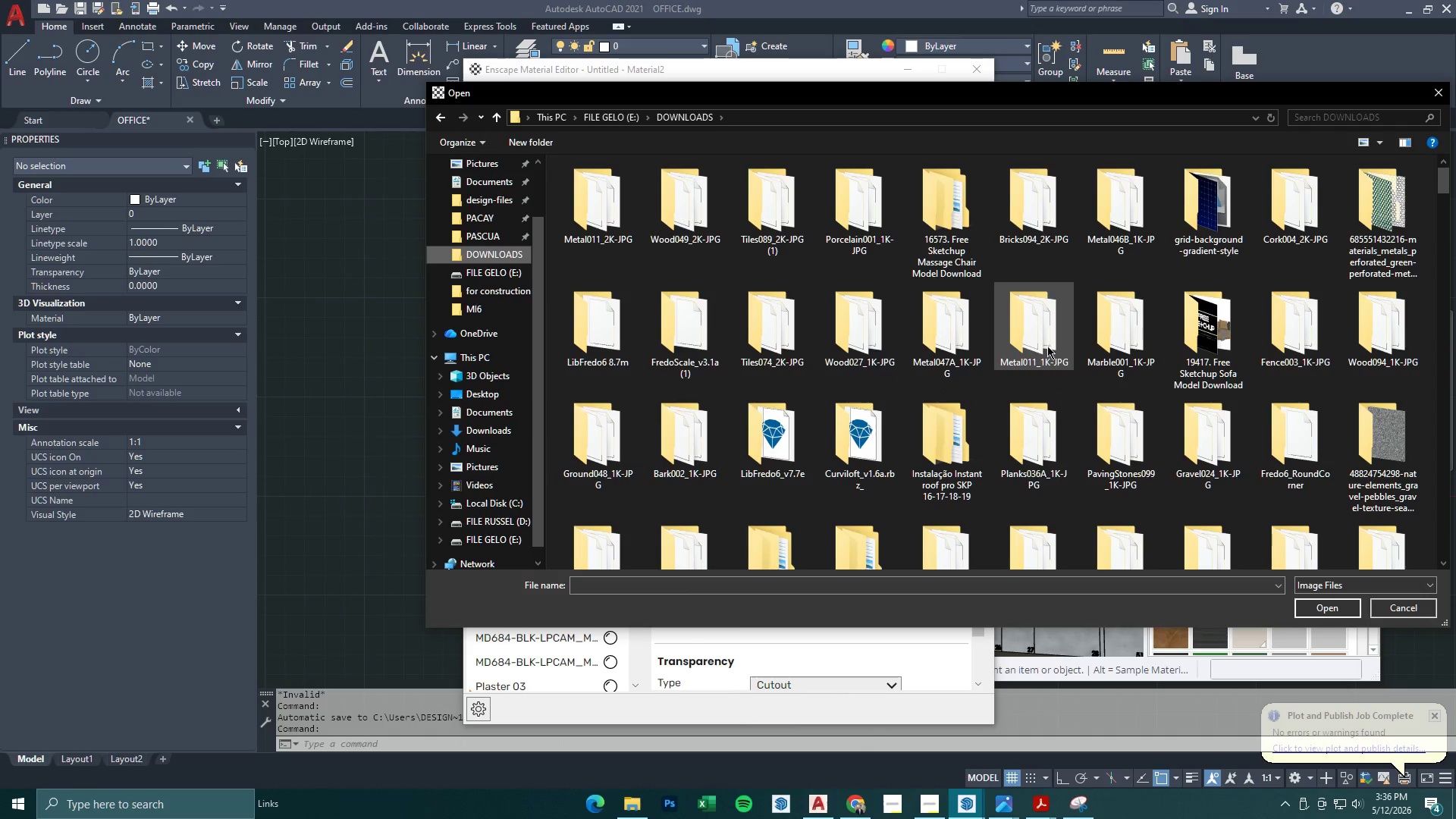 
double_click([607, 197])
 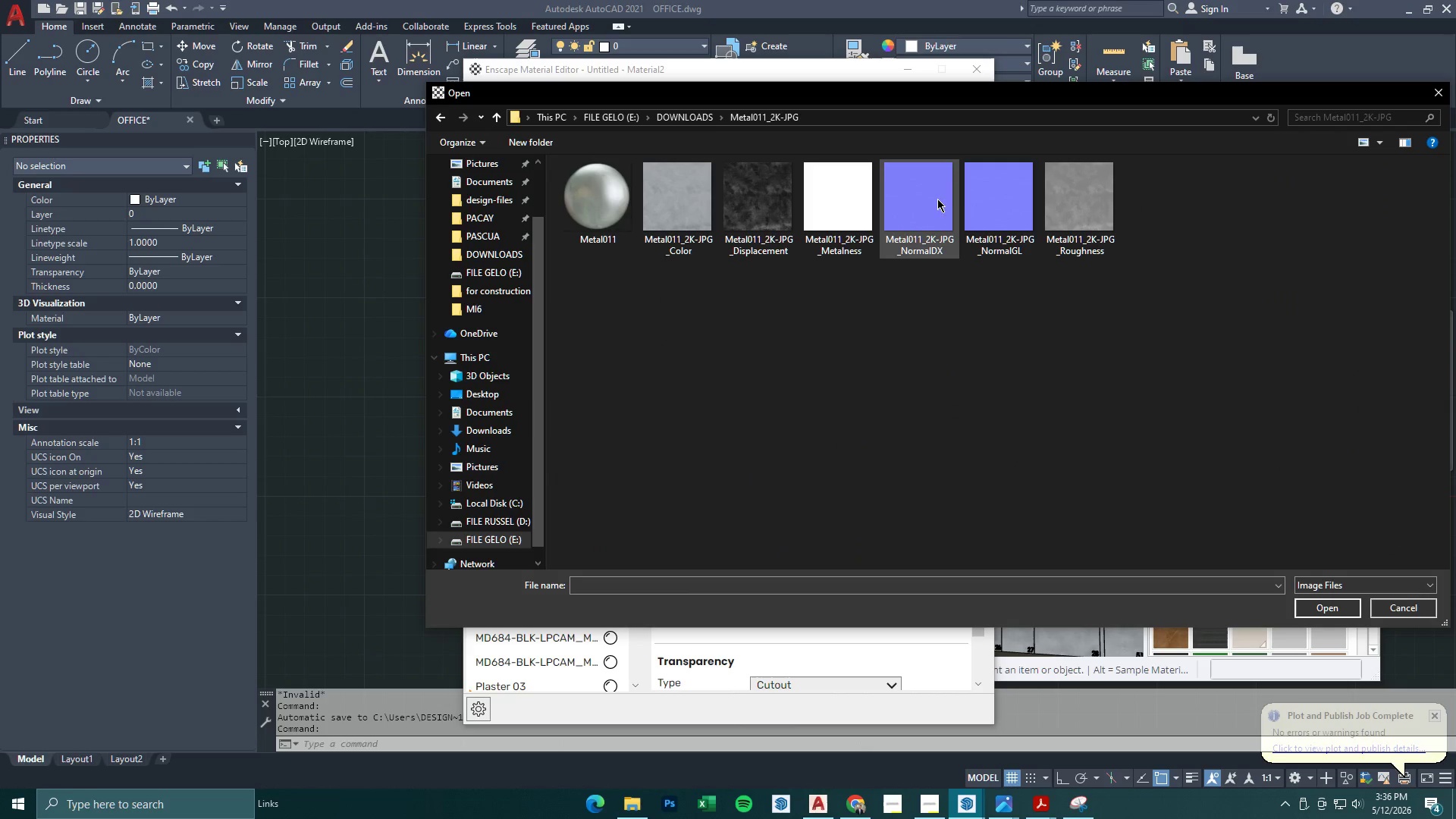 
left_click([944, 199])
 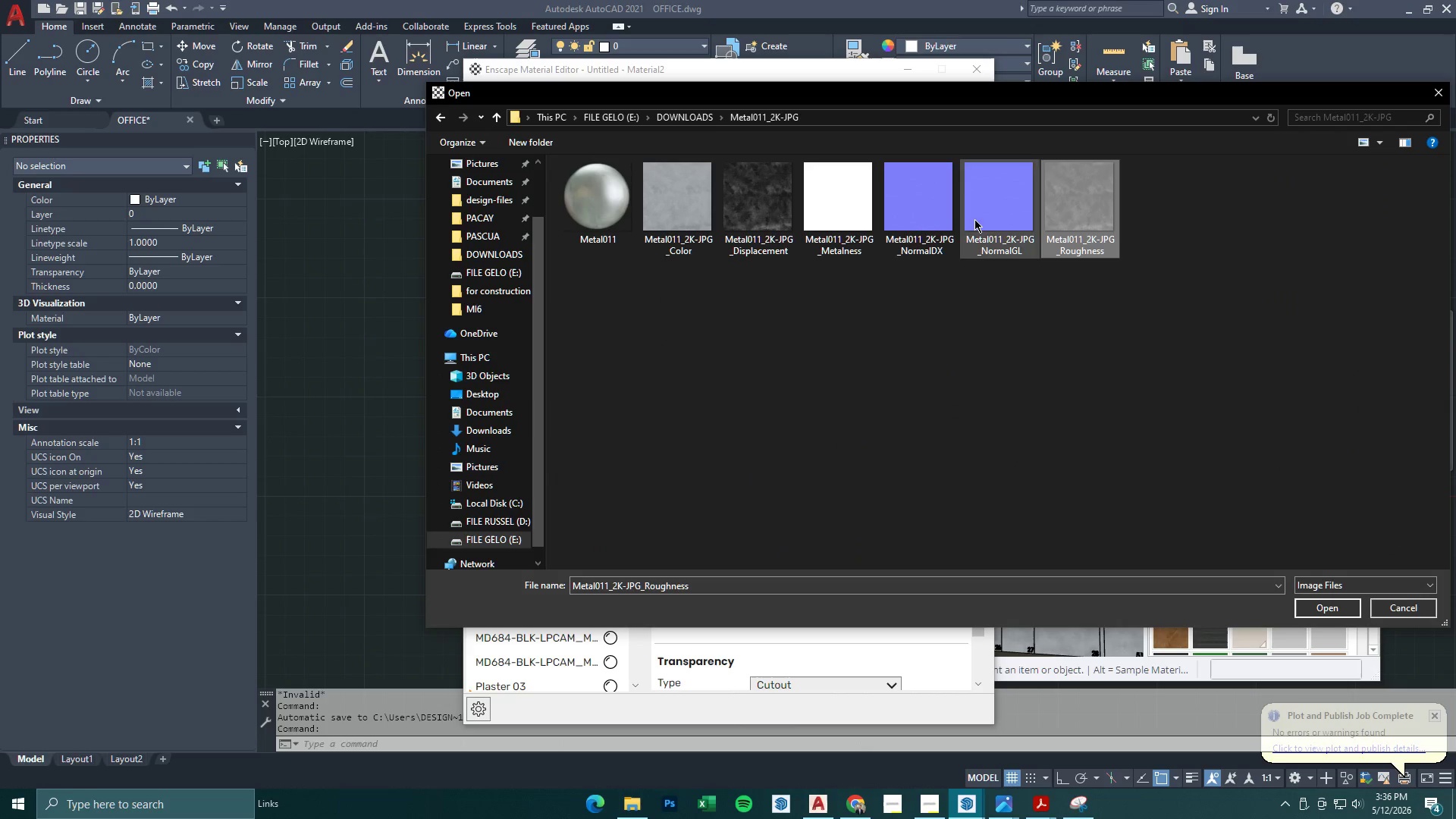 
left_click([849, 212])
 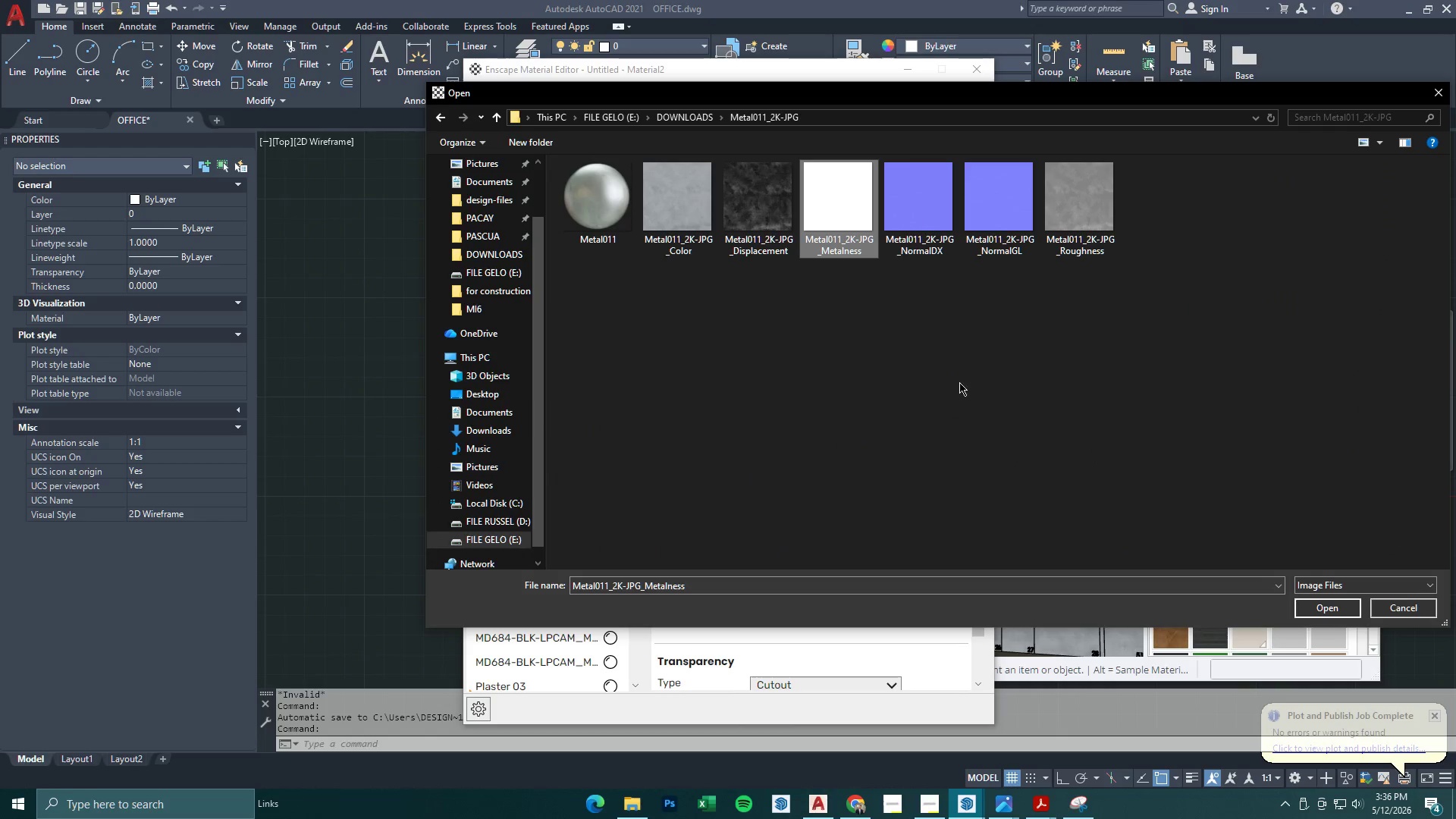 
left_click([1103, 216])
 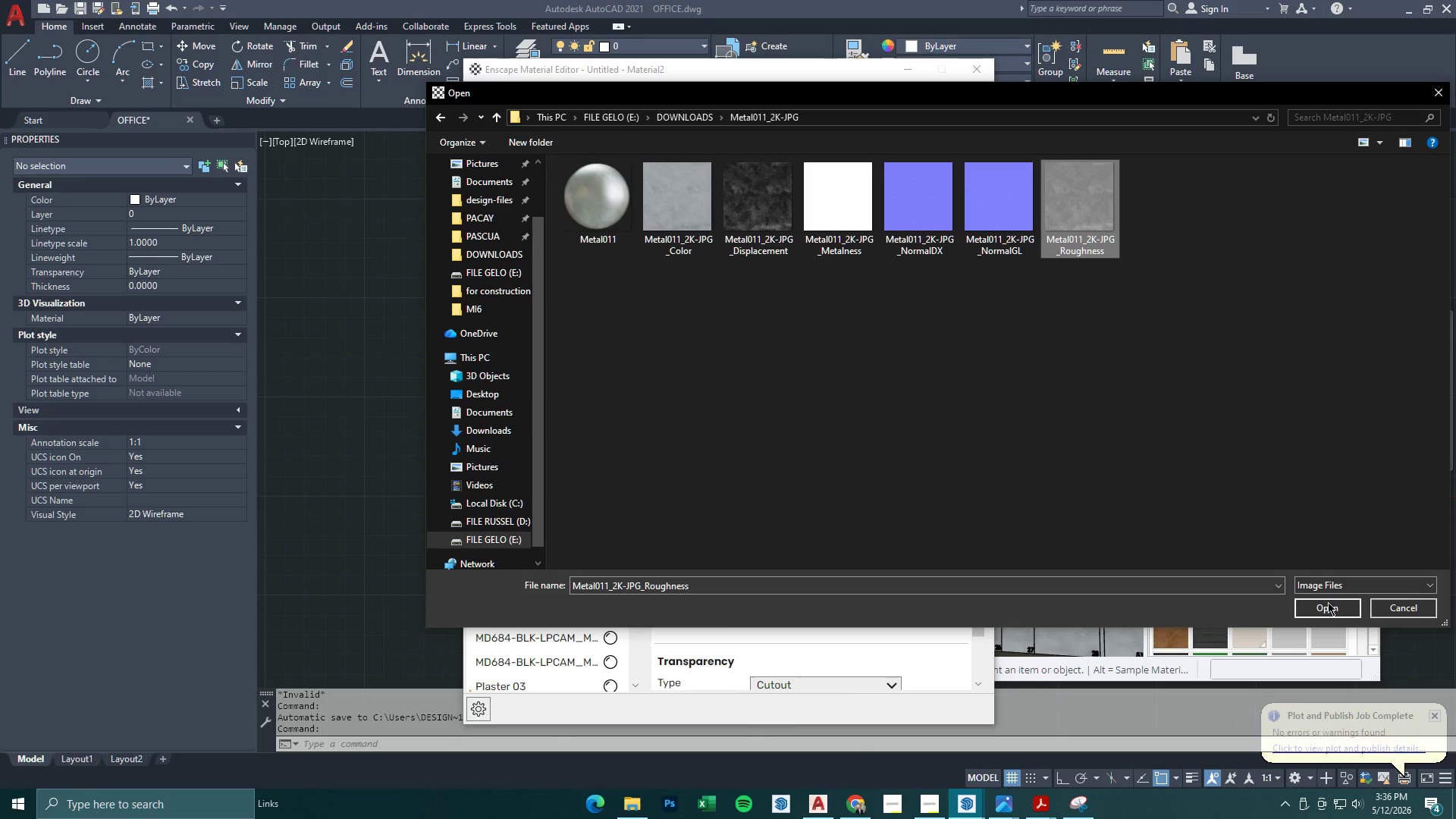 
left_click([1334, 612])
 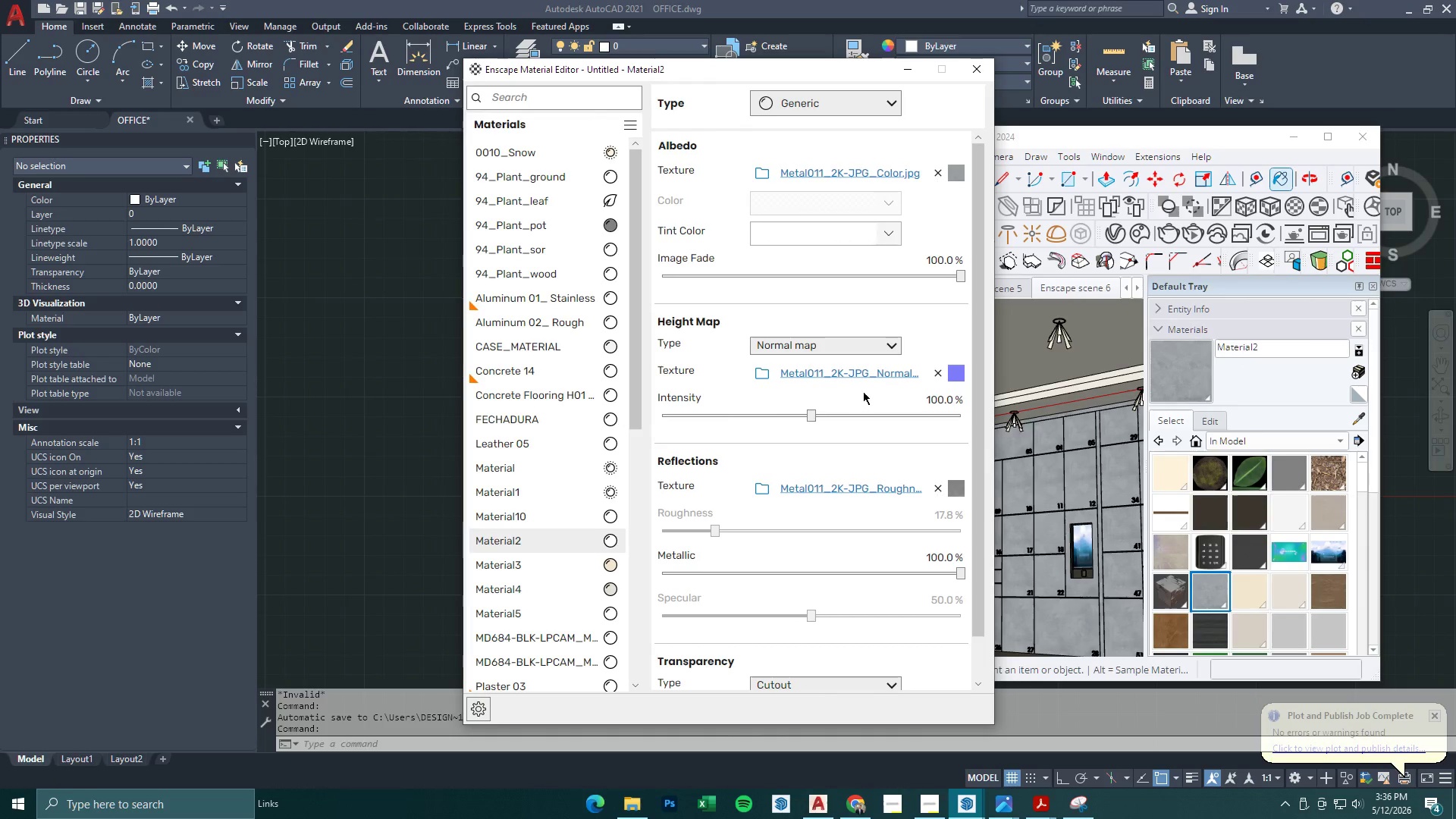 
left_click([868, 376])
 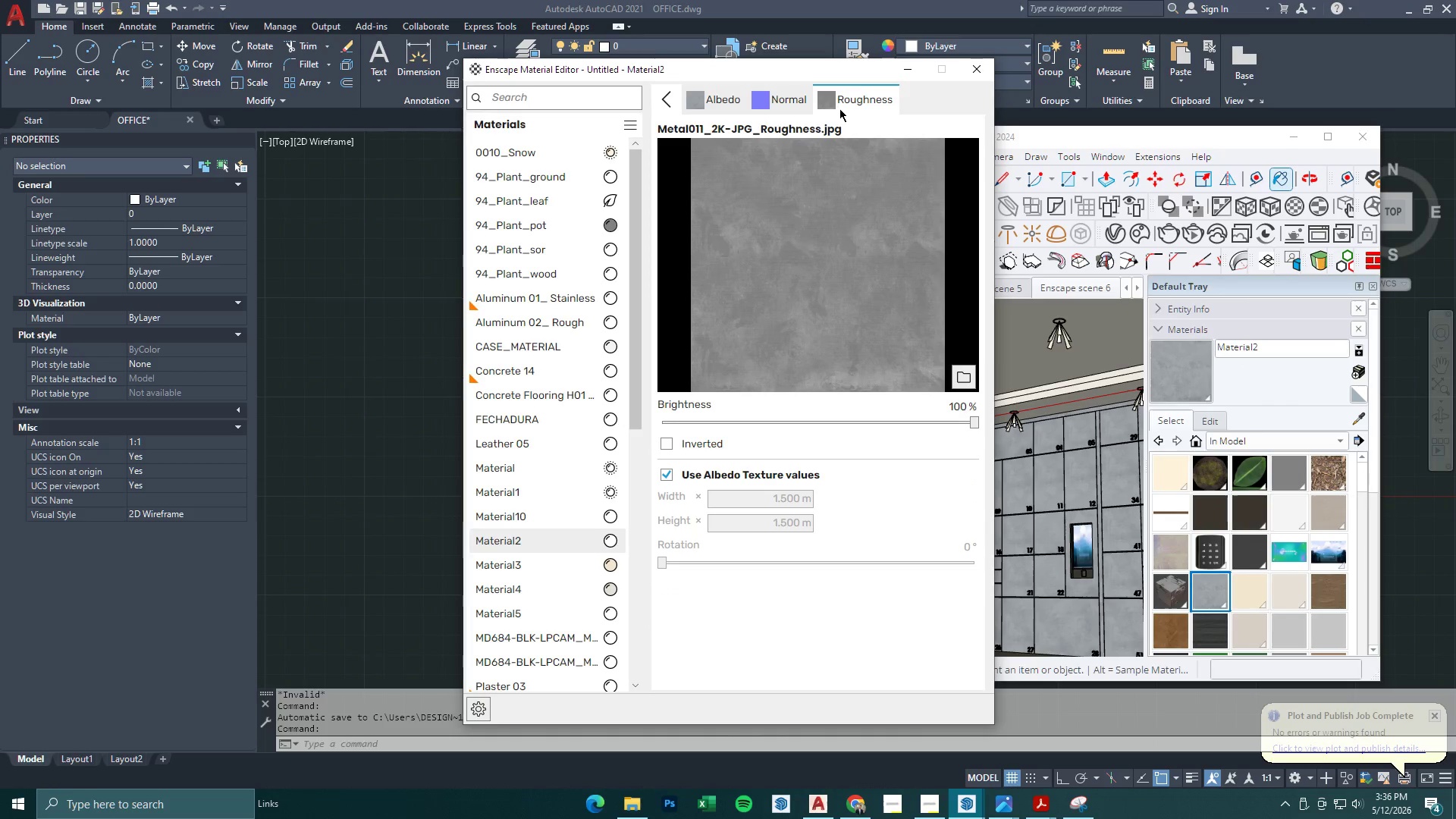 
left_click([666, 448])
 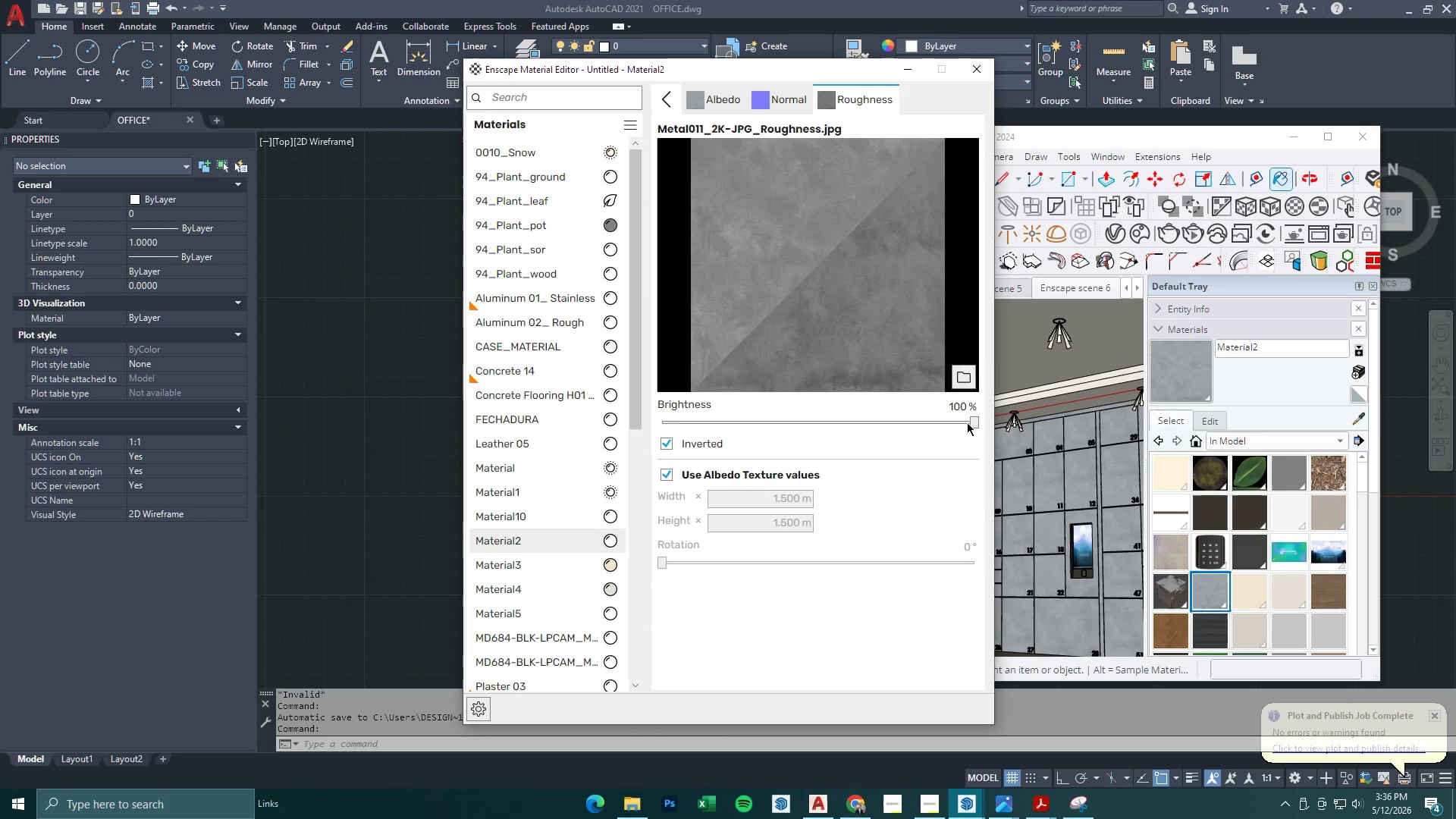 
left_click_drag(start_coordinate=[971, 422], to_coordinate=[616, 403])
 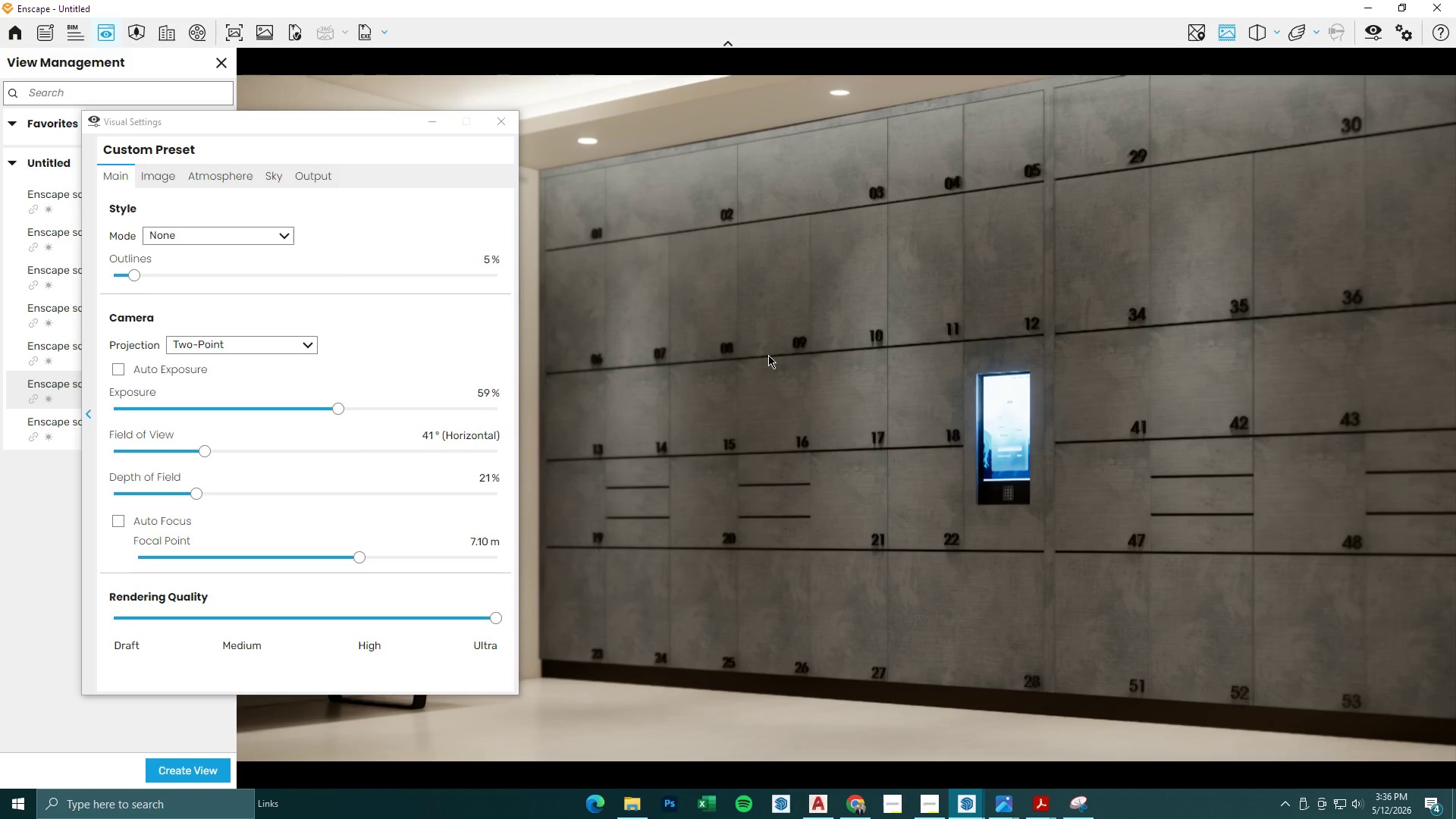 
left_click([428, 123])
 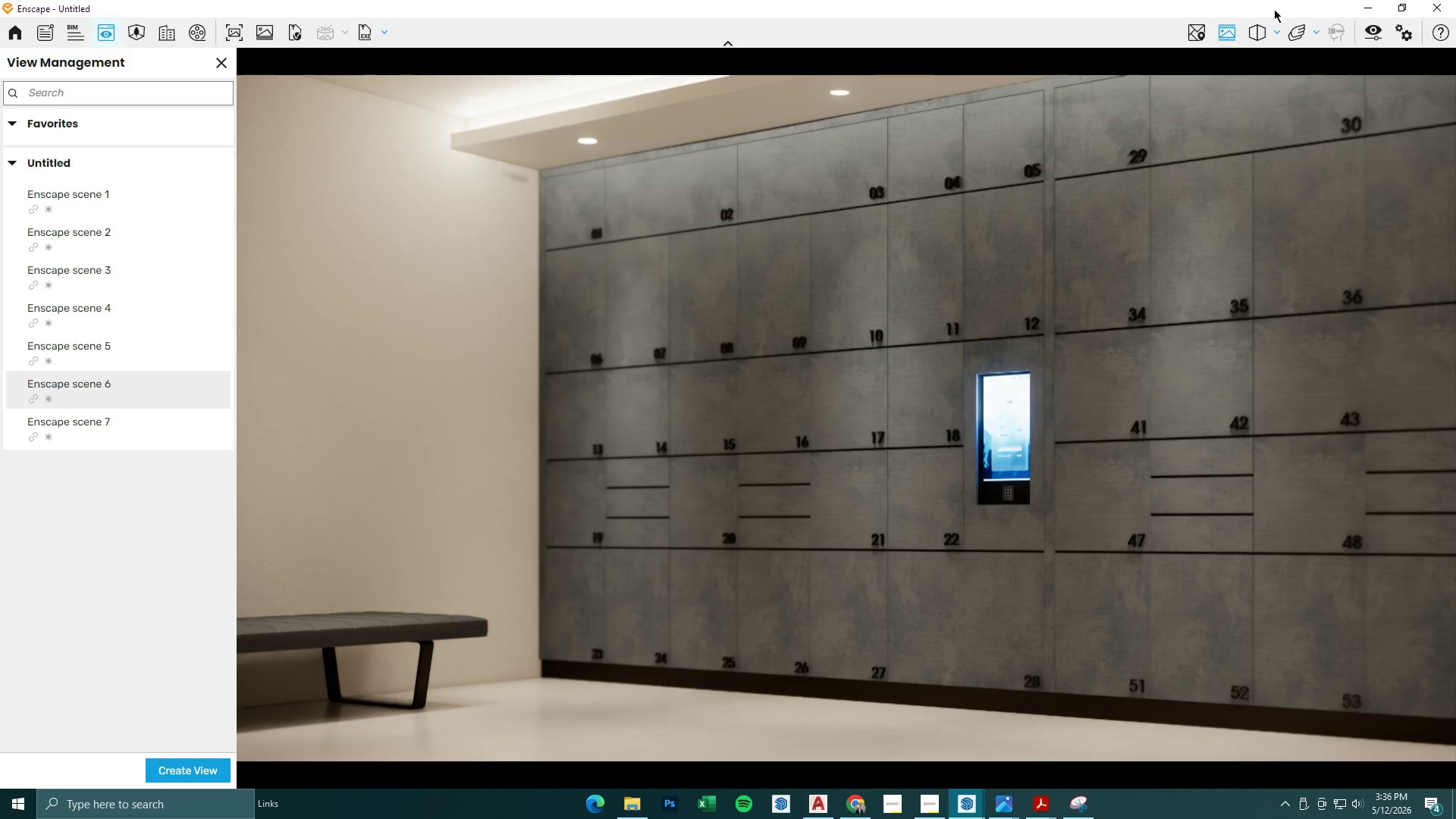 
left_click([1369, 8])
 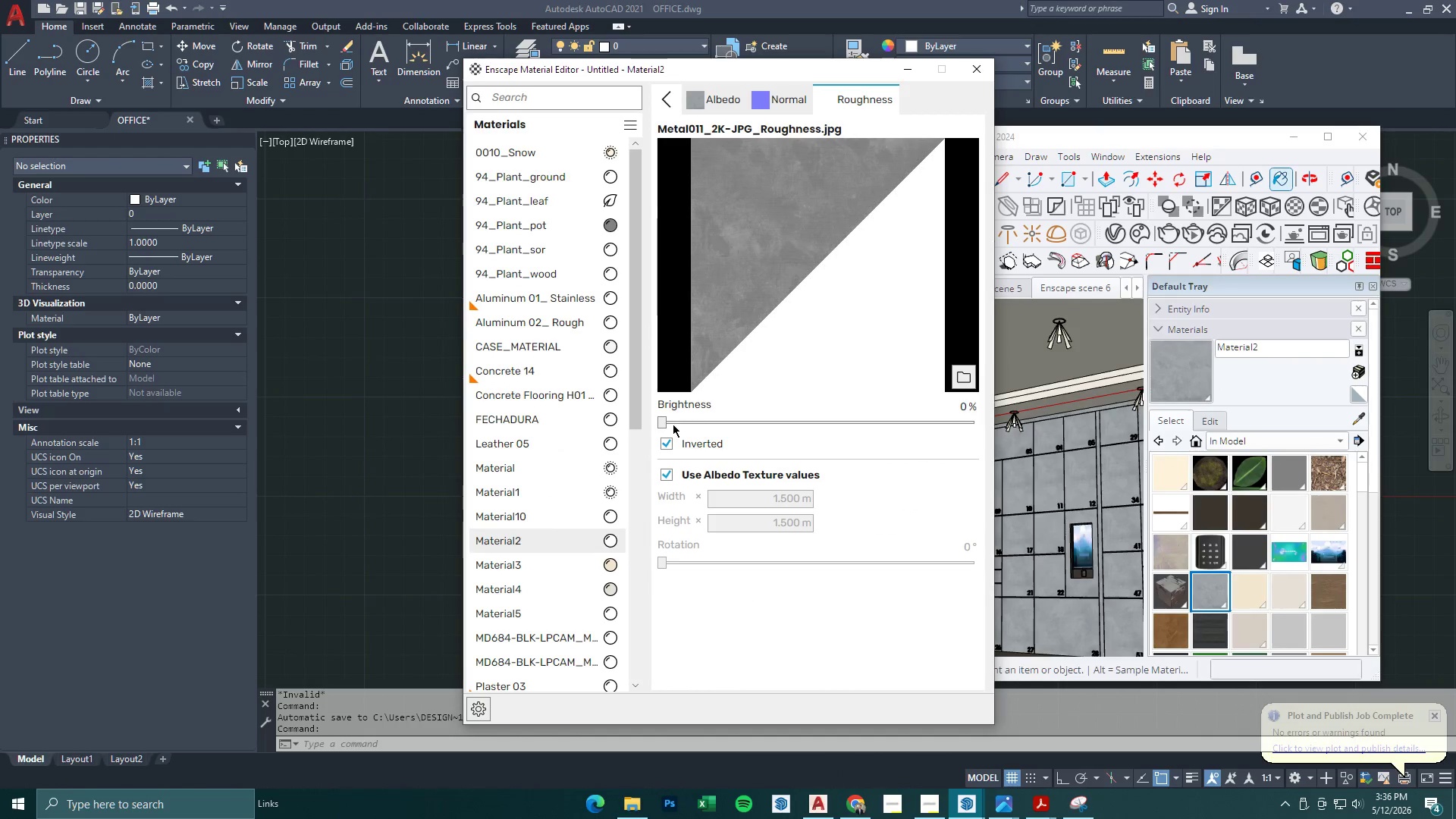 
left_click_drag(start_coordinate=[663, 422], to_coordinate=[1084, 425])
 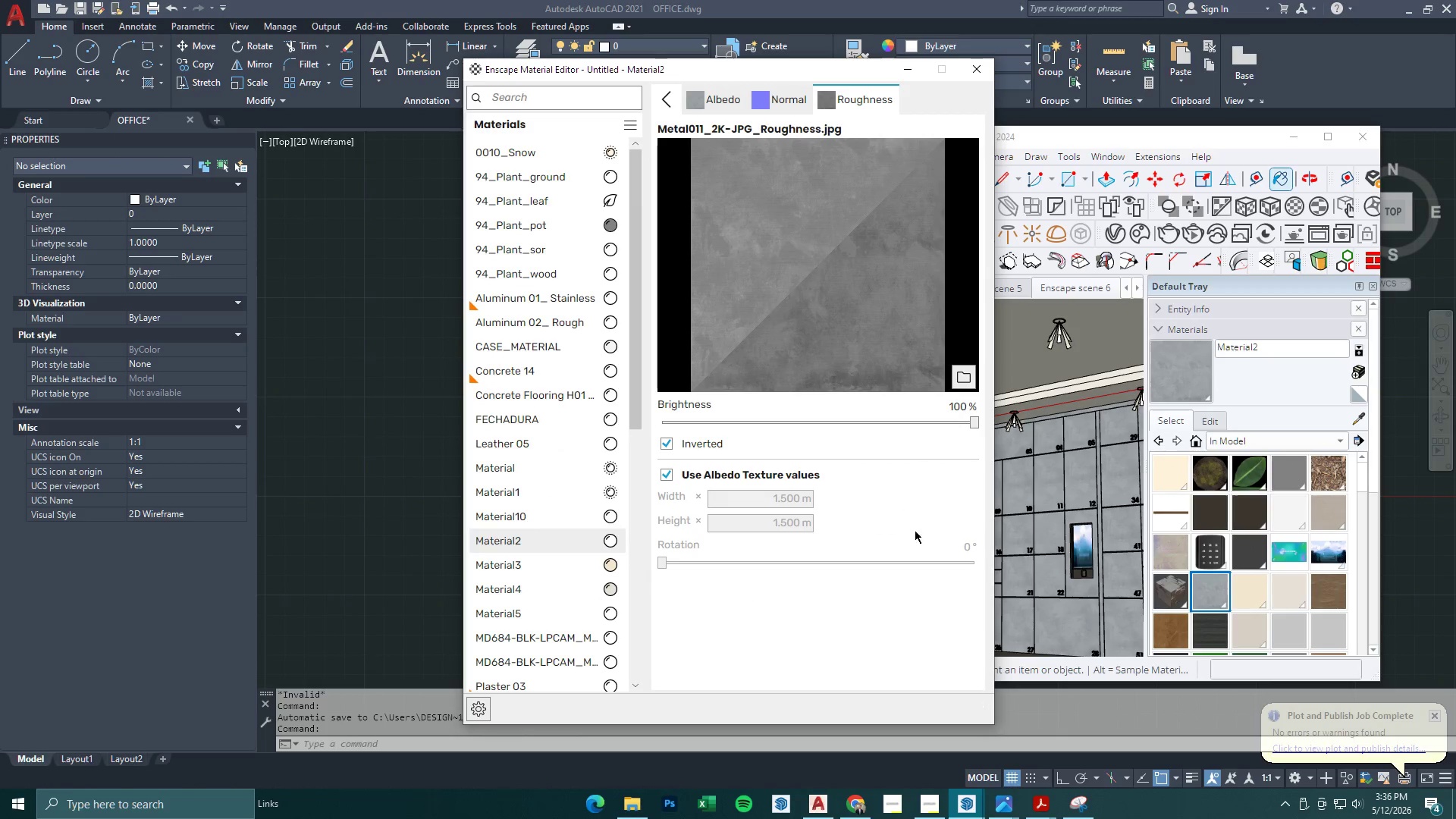 
left_click([967, 796])
 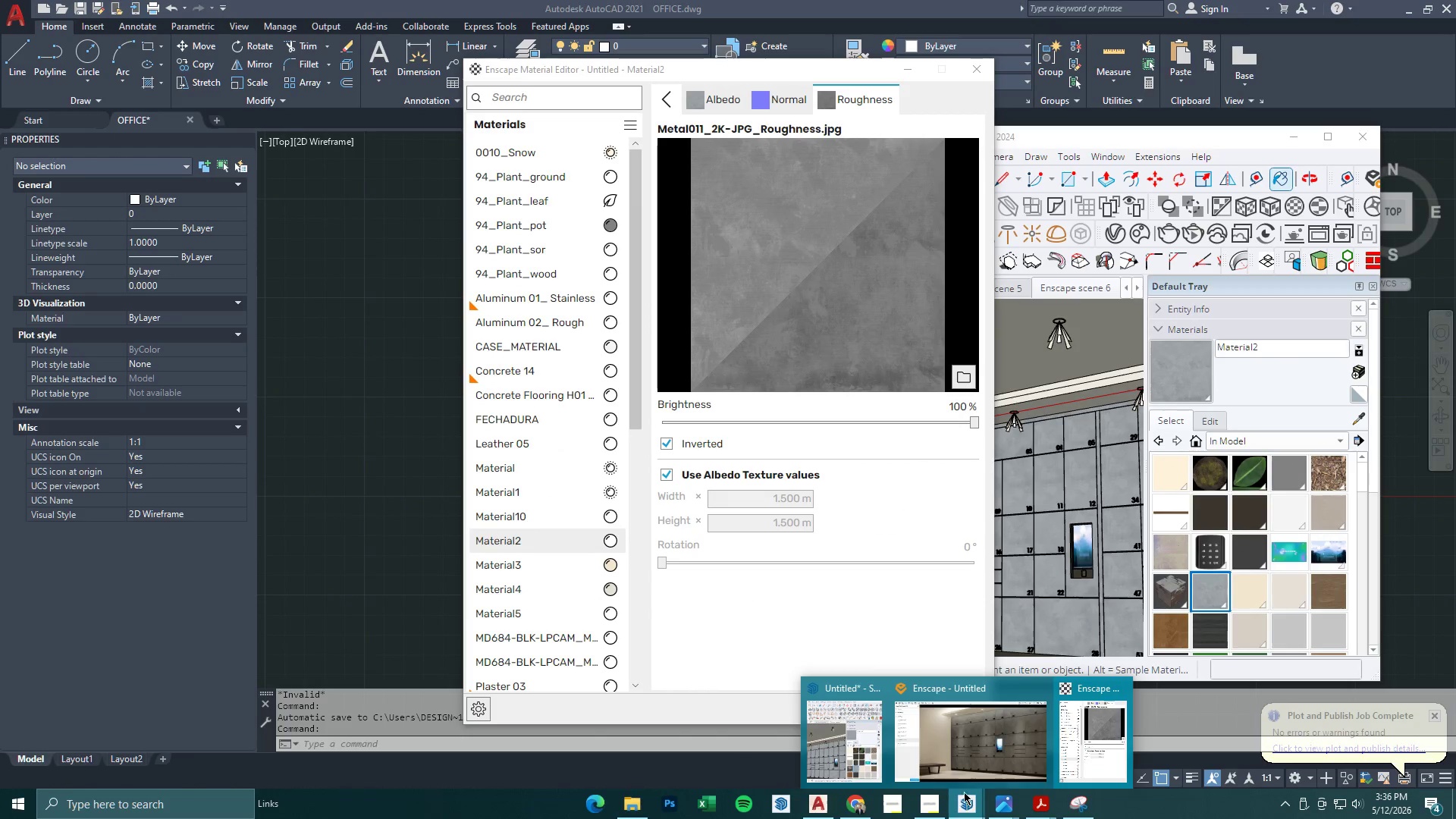 
left_click([944, 748])
 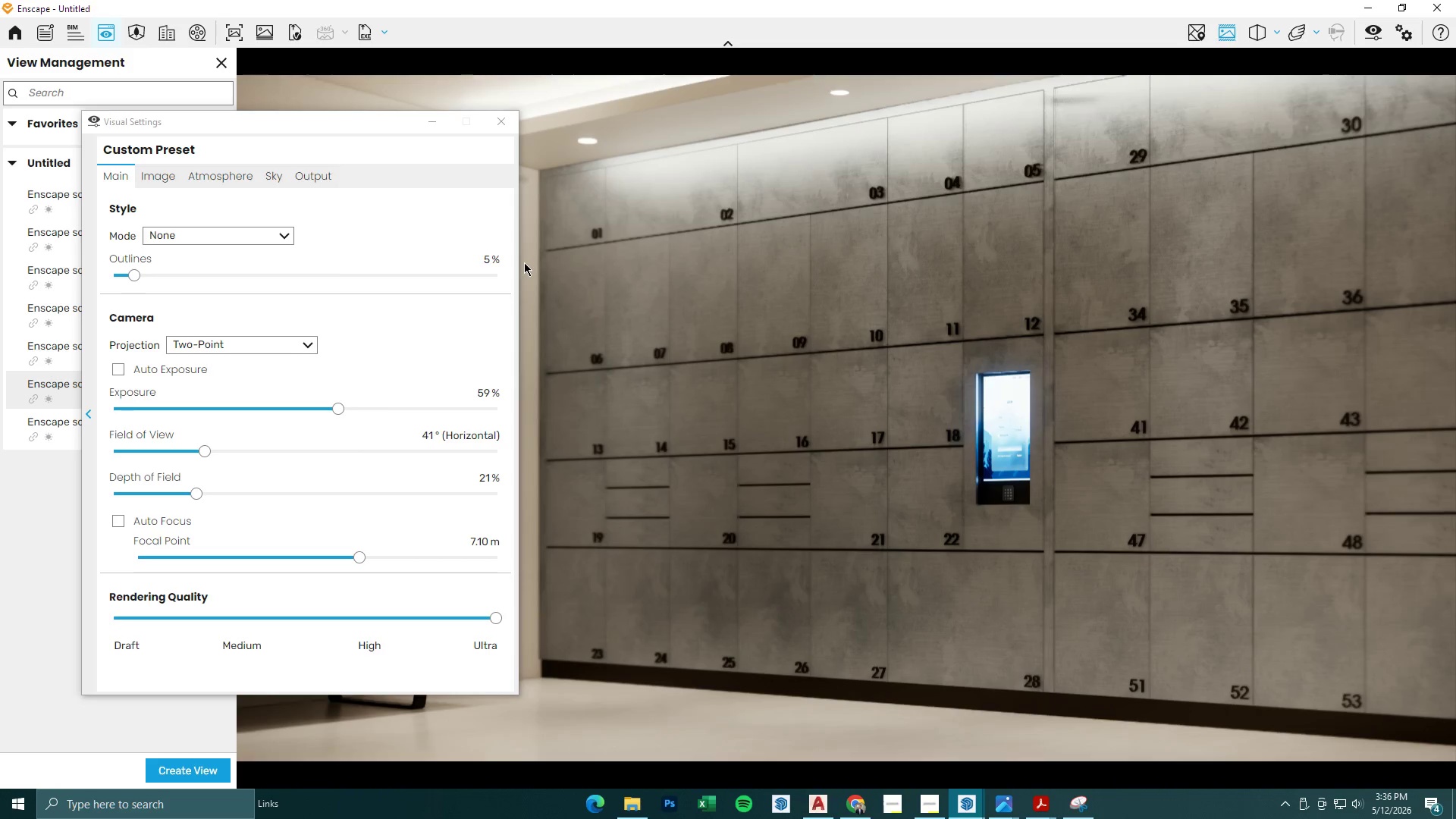 
left_click([1362, 13])
 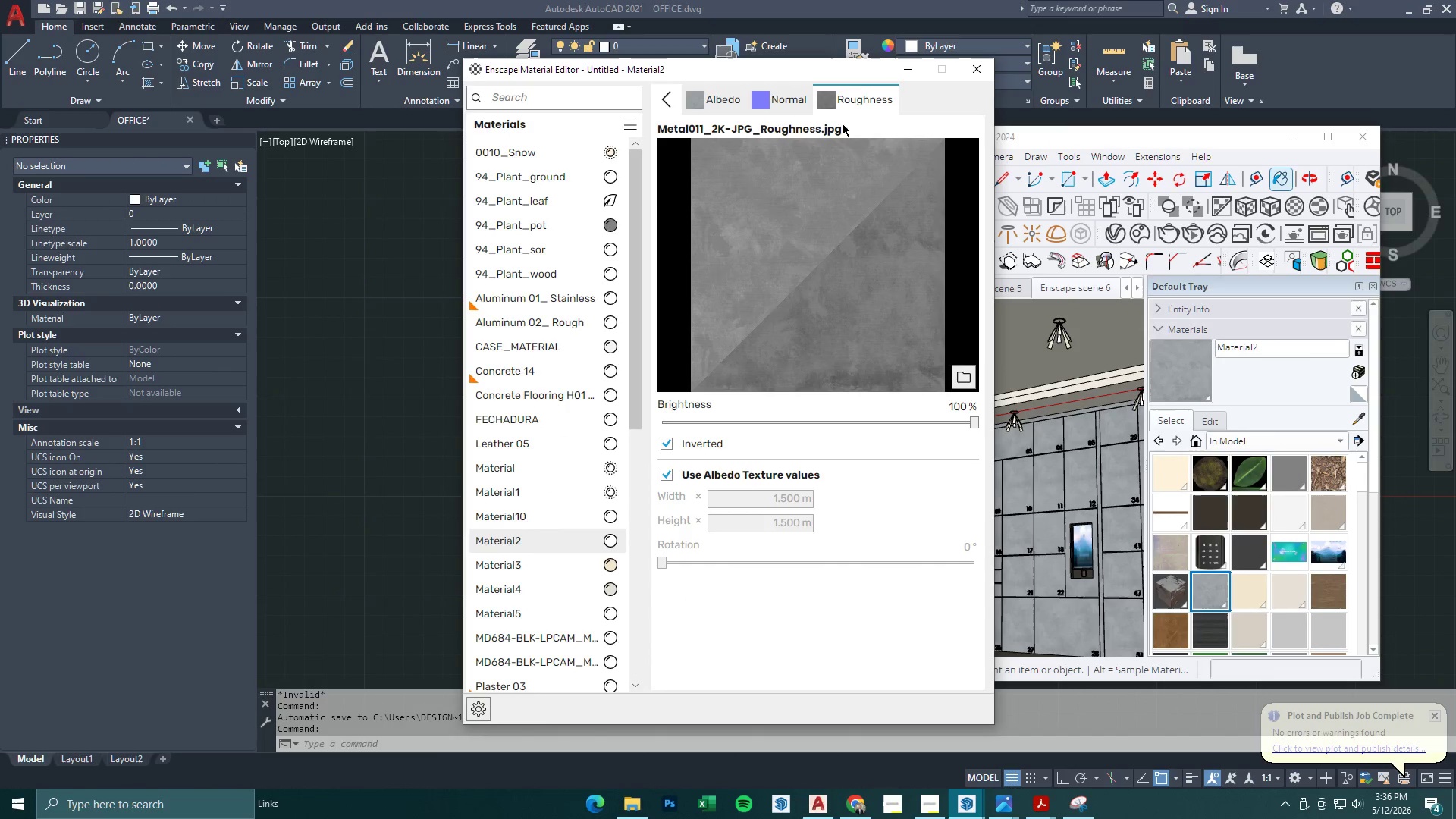 
left_click([663, 450])
 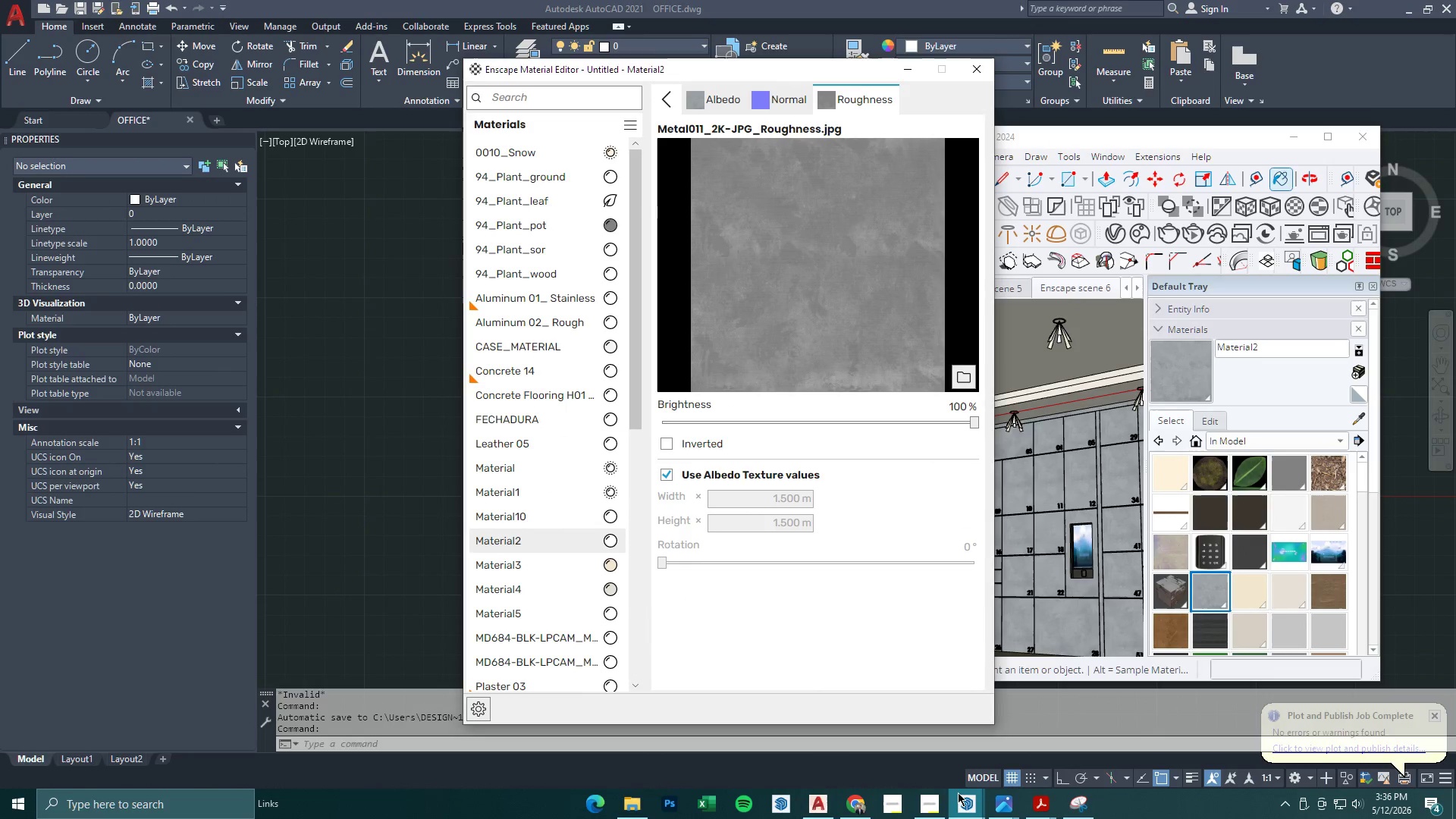 
left_click([1017, 758])
 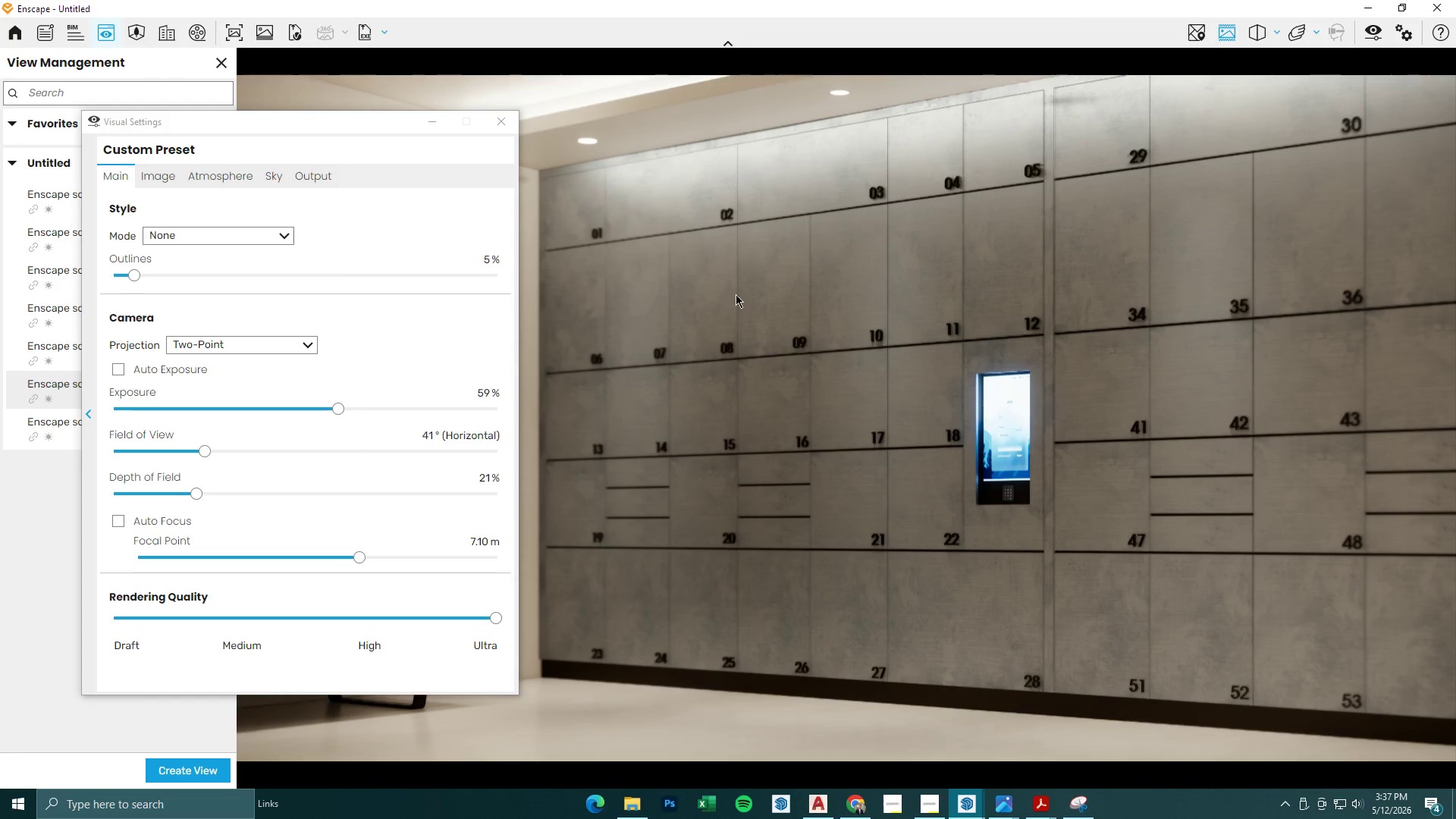 
left_click([437, 131])
 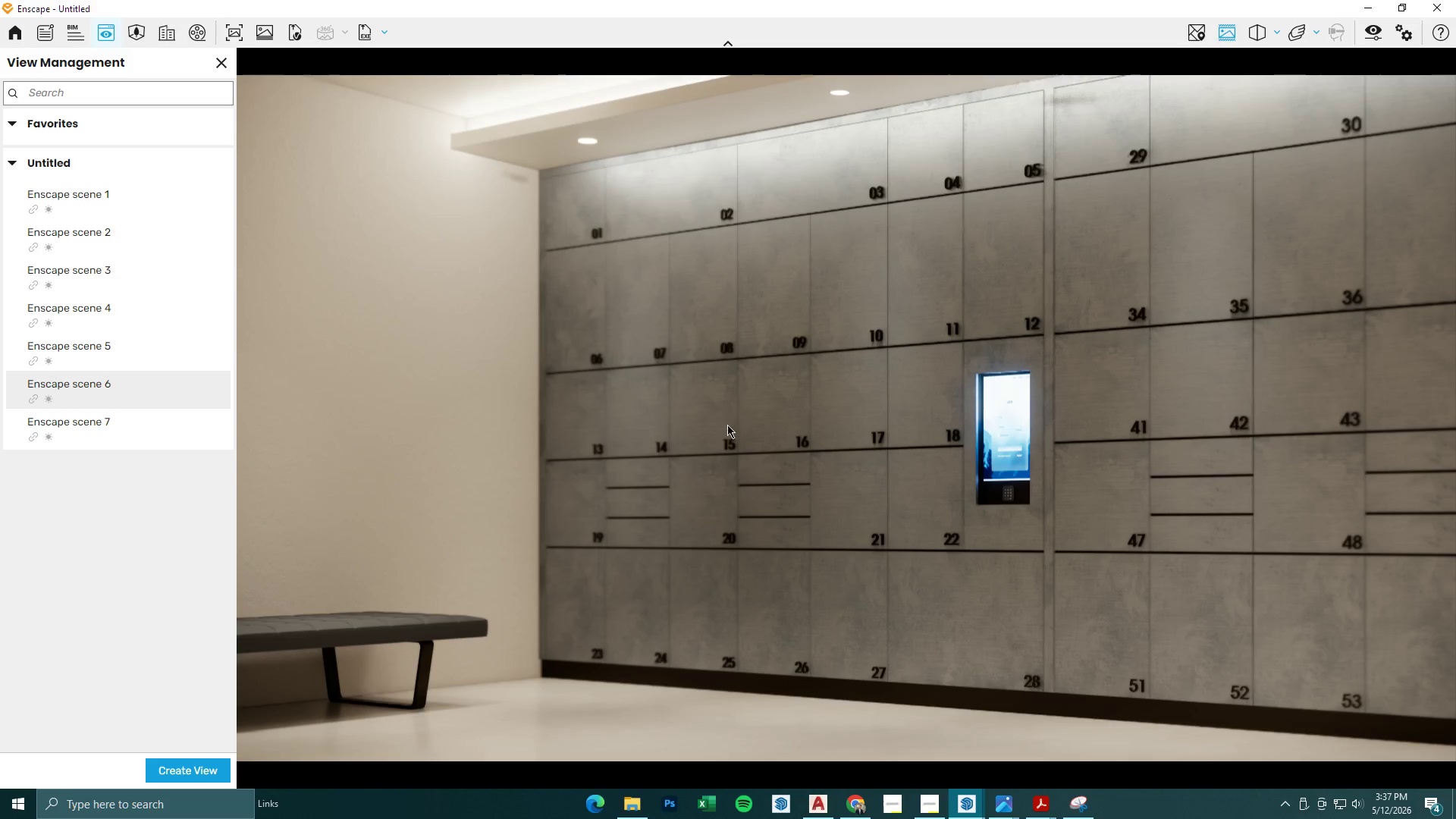 
hold_key(key=S, duration=0.5)
 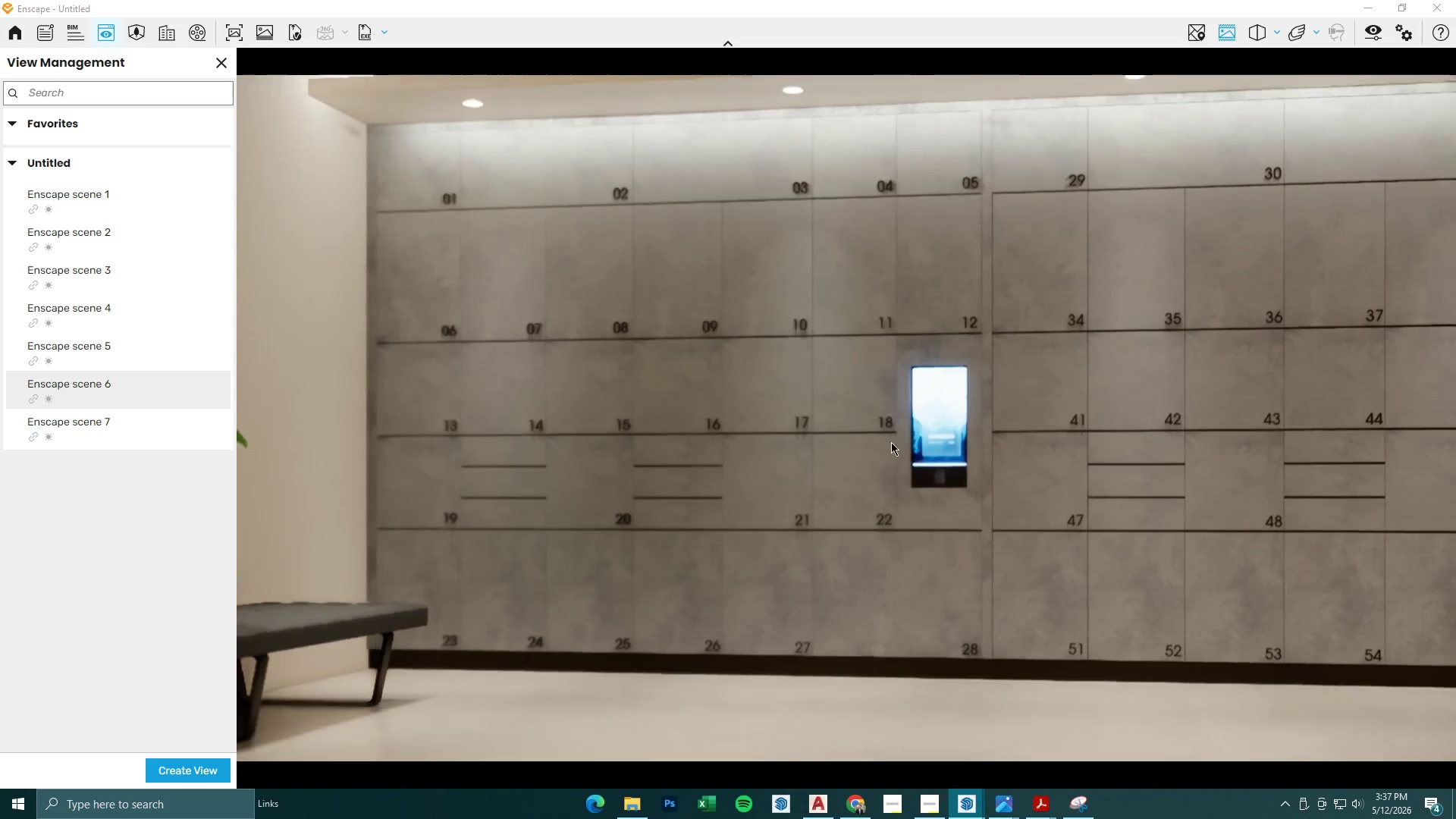 
hold_key(key=A, duration=0.91)
 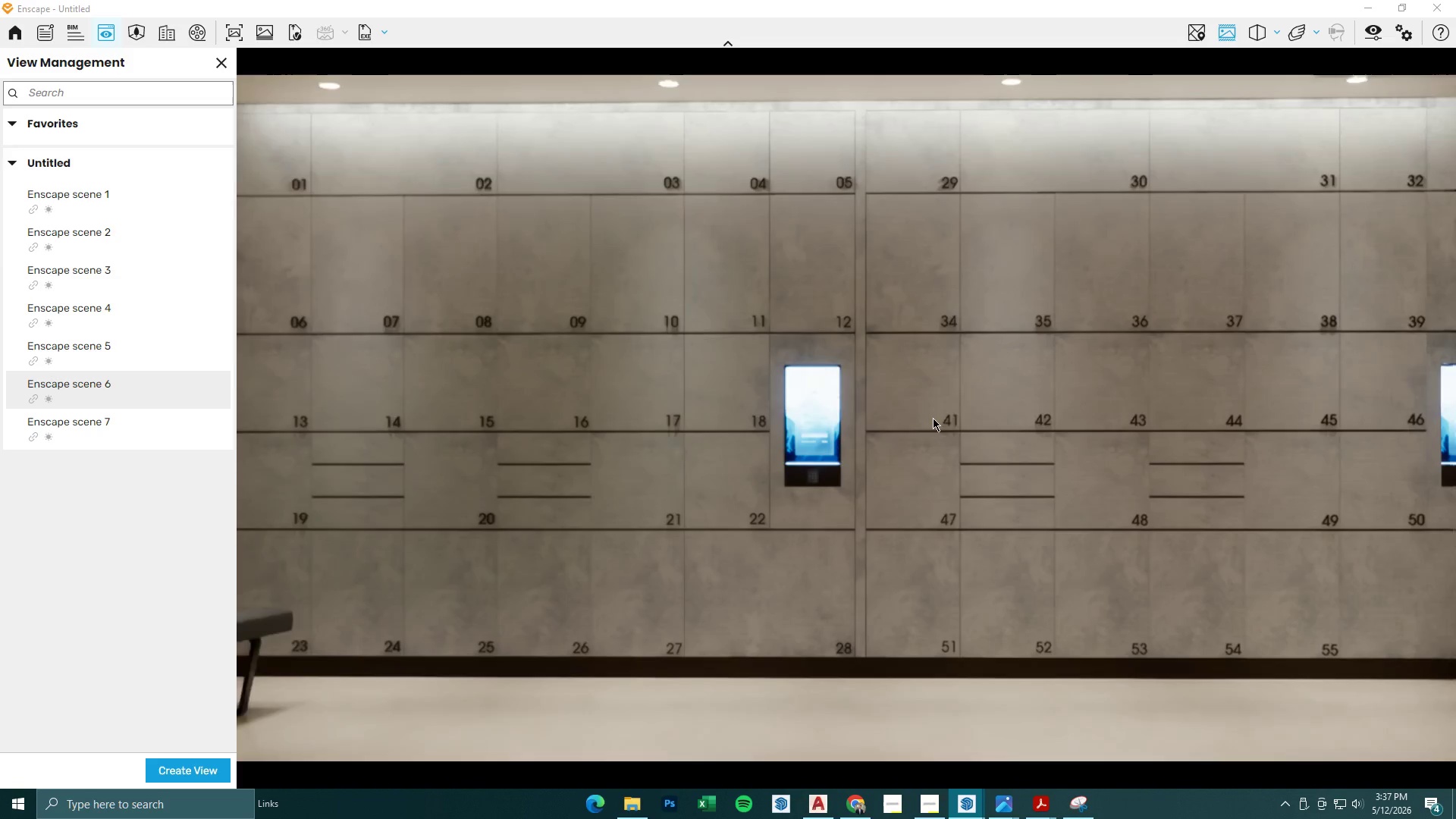 
type(weadsawwdsassdwasewds)
 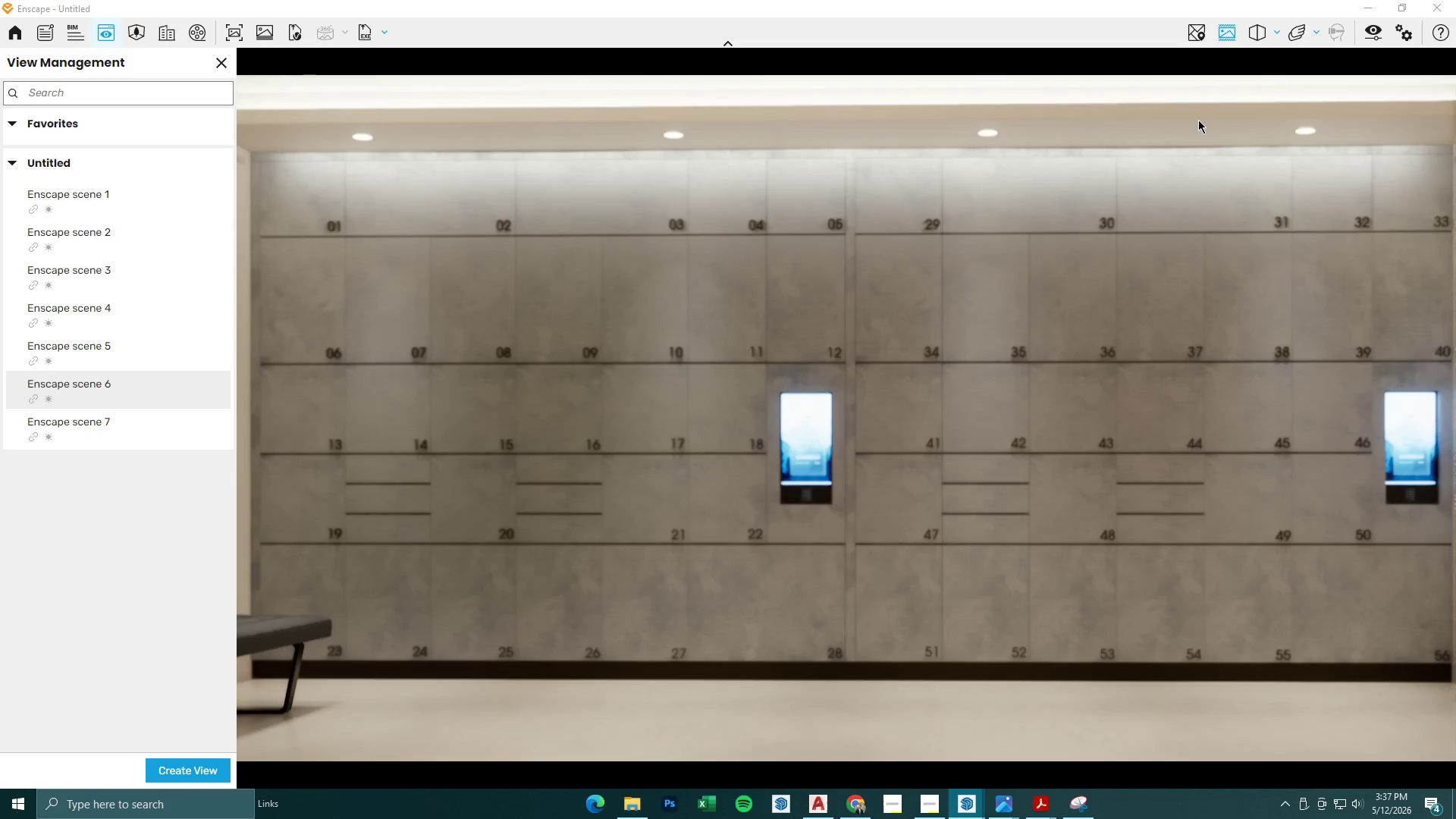 
left_click([1367, 0])
 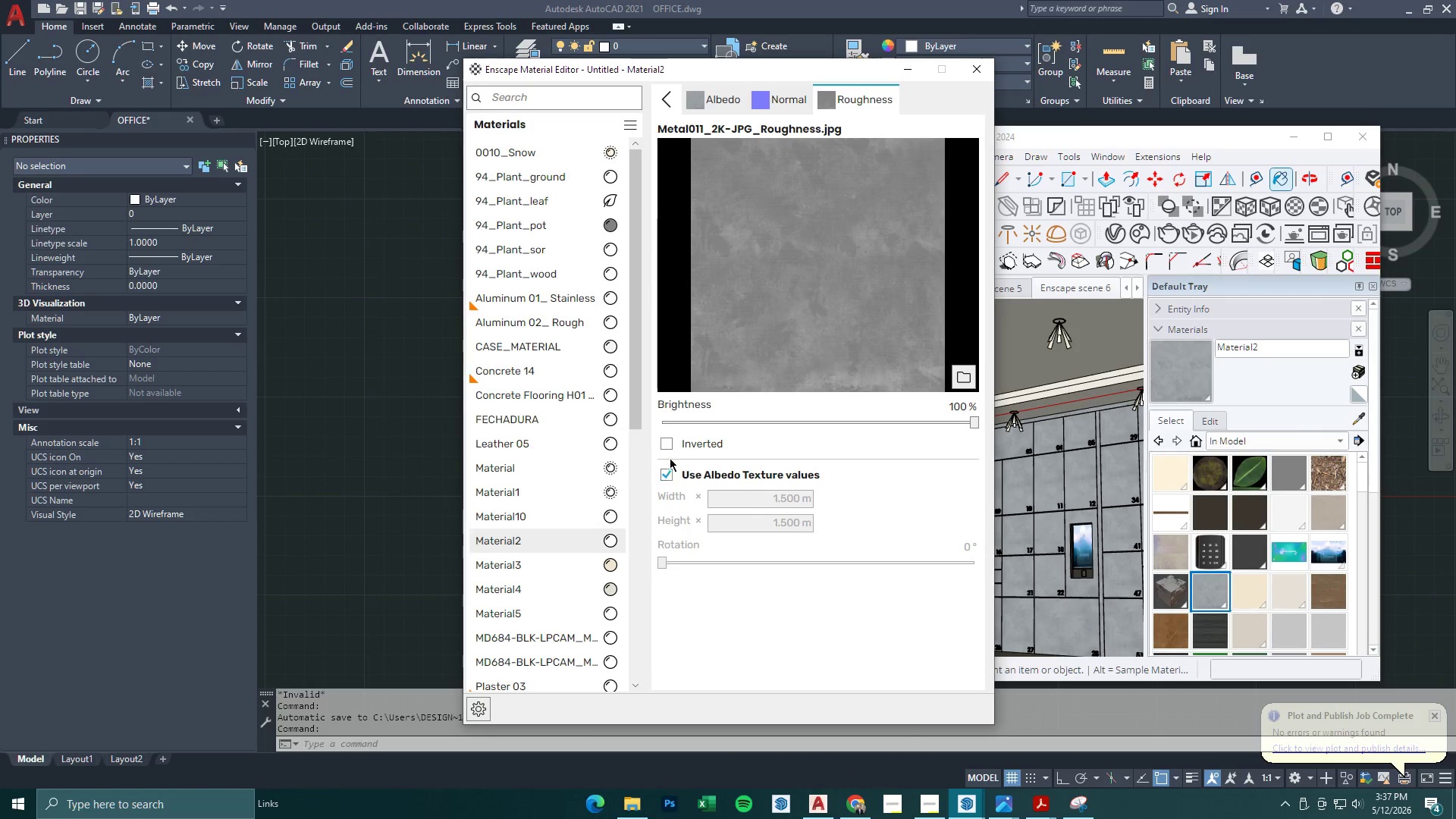 
left_click([841, 99])
 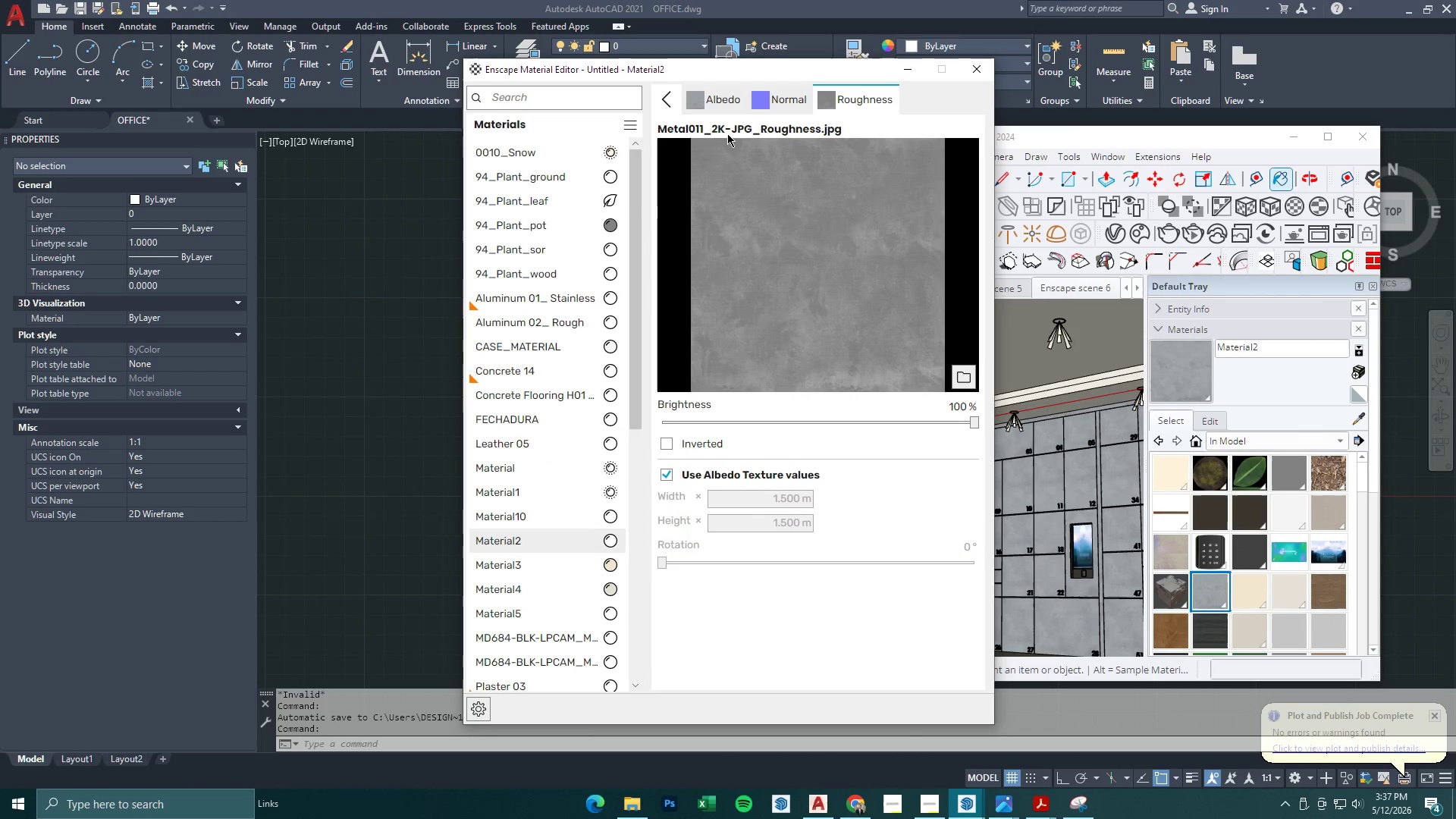 
left_click([671, 97])
 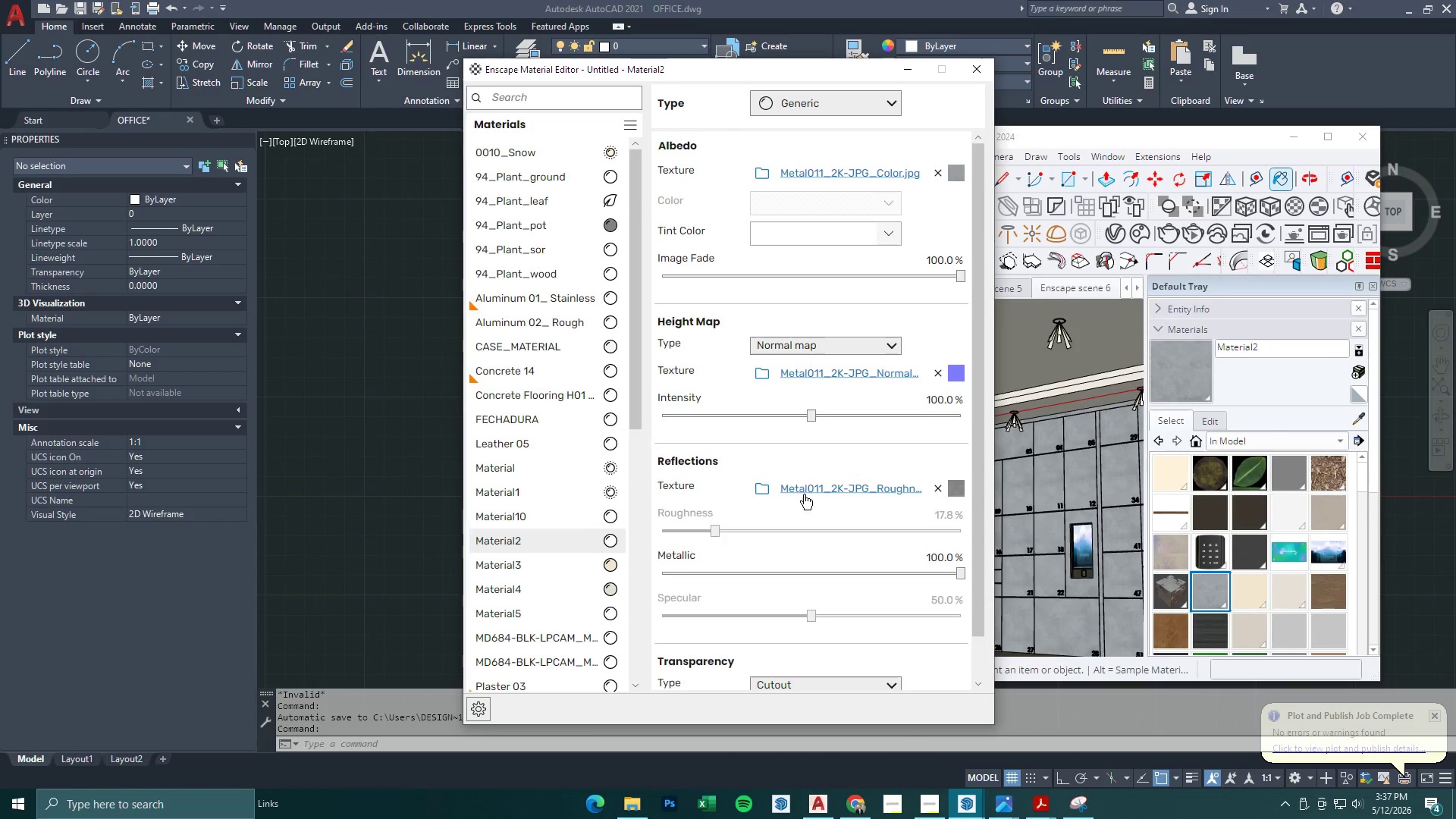 
left_click([892, 526])
 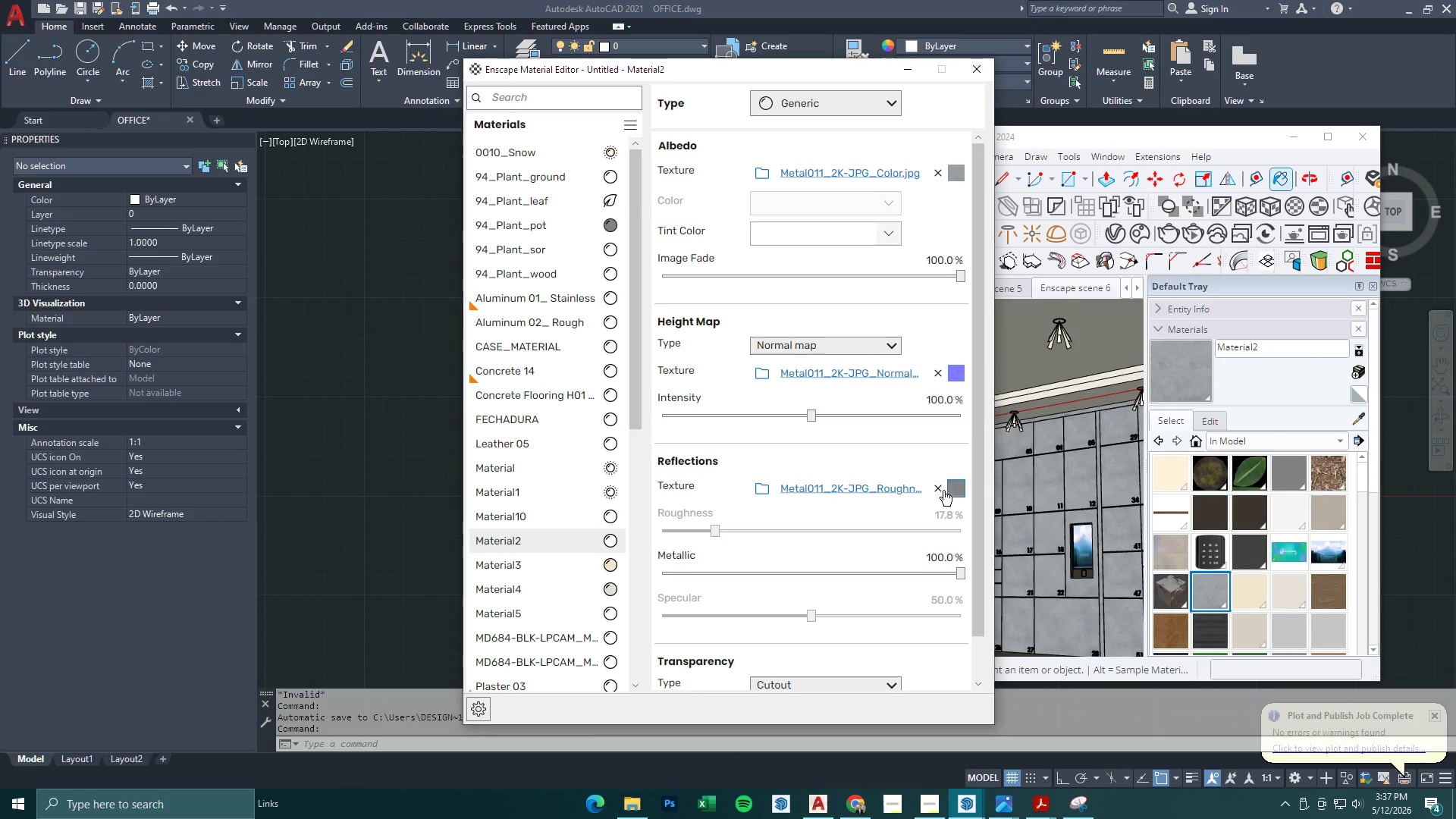 
left_click([934, 490])
 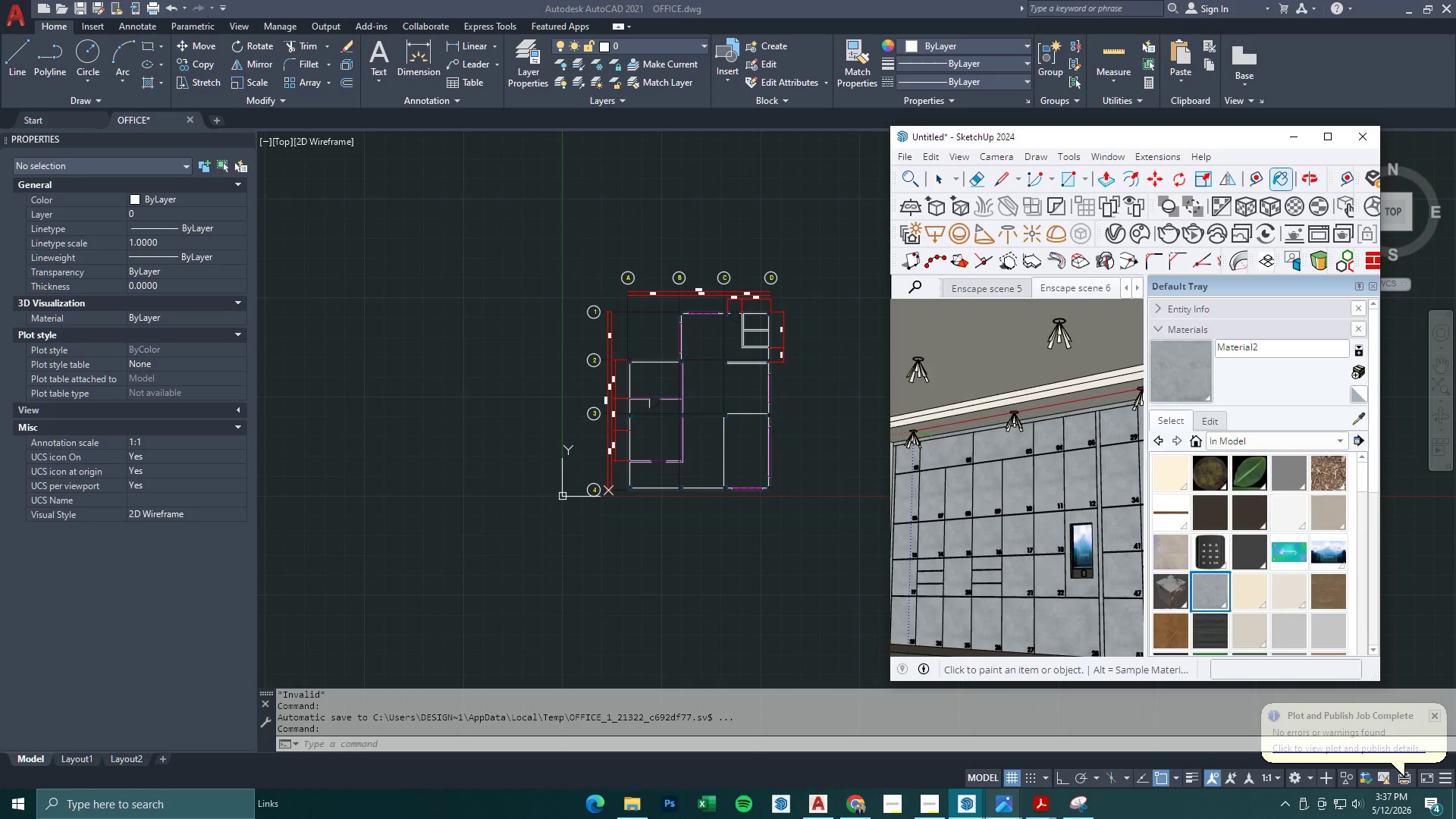 
double_click([1024, 761])
 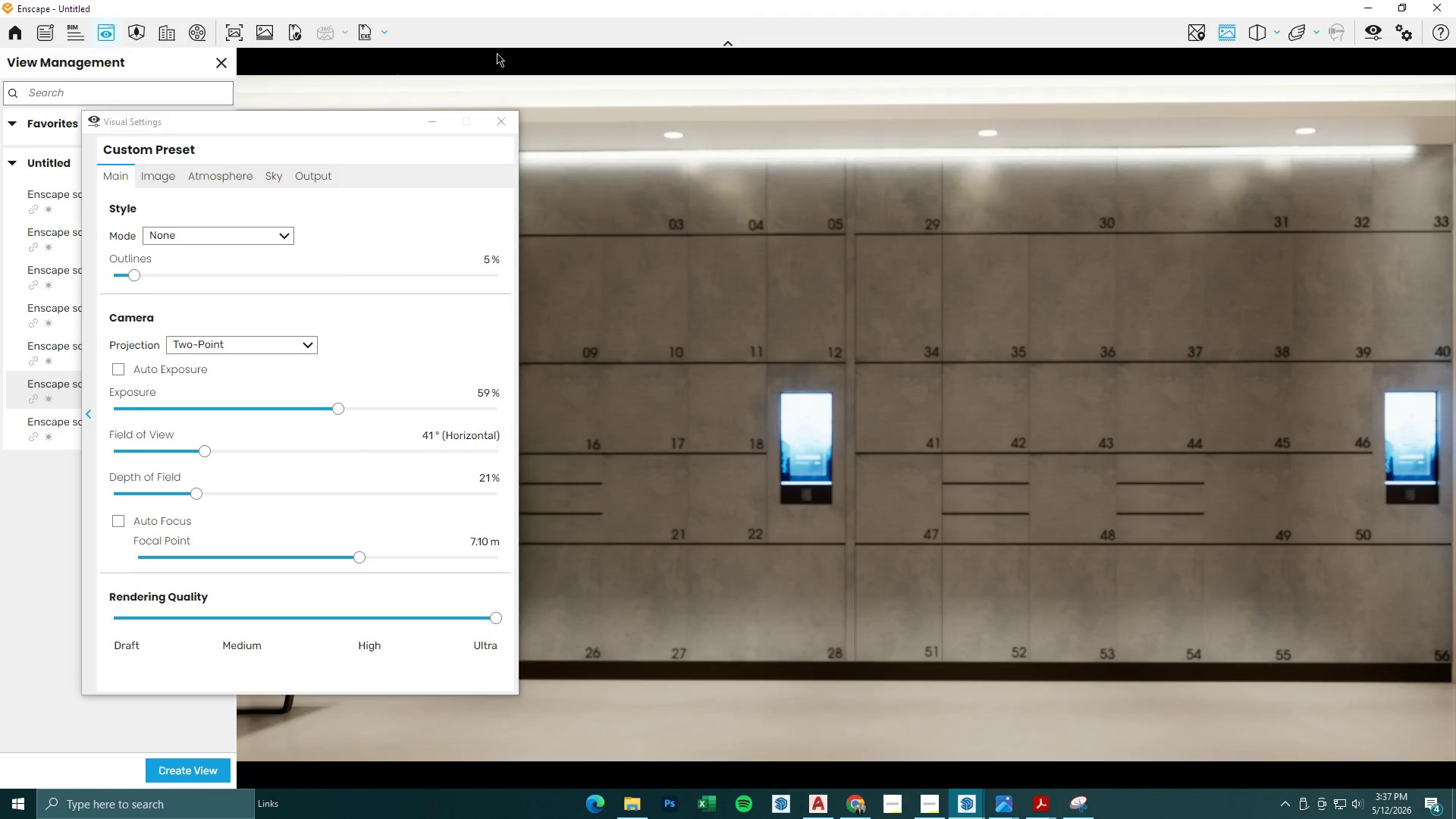 
left_click([430, 118])
 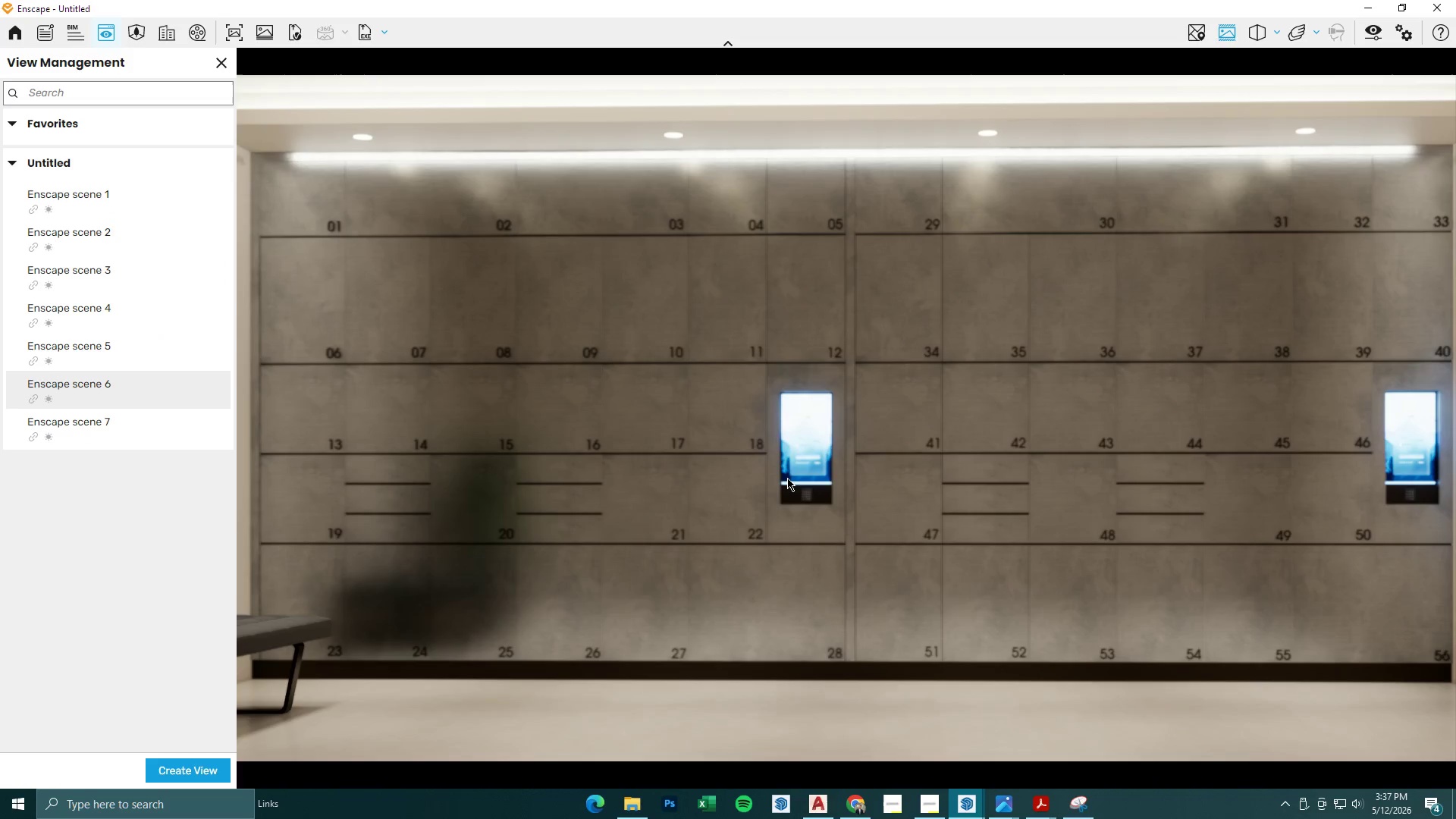 
key(S)
 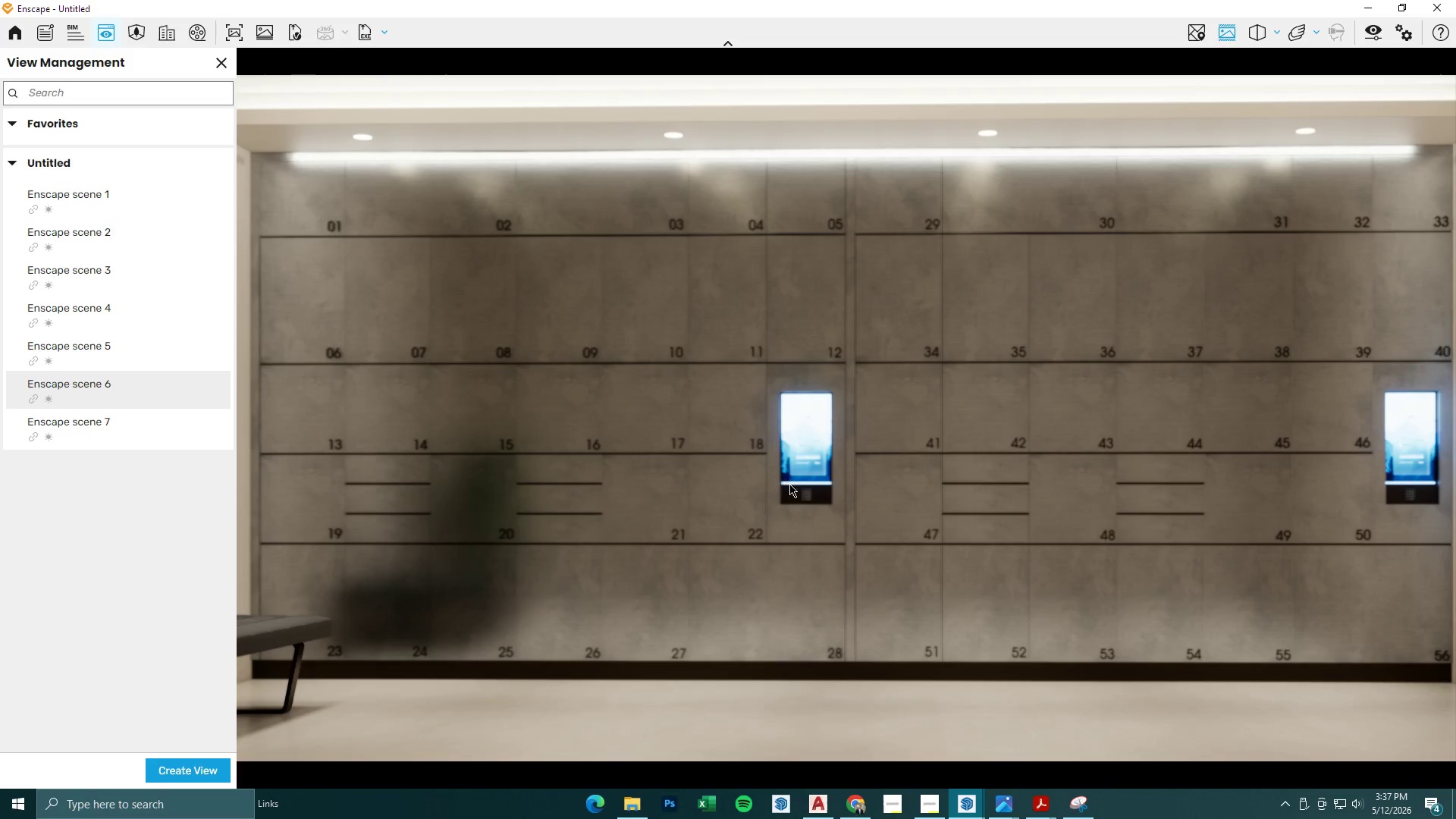 
type(wwwsdwwa)
 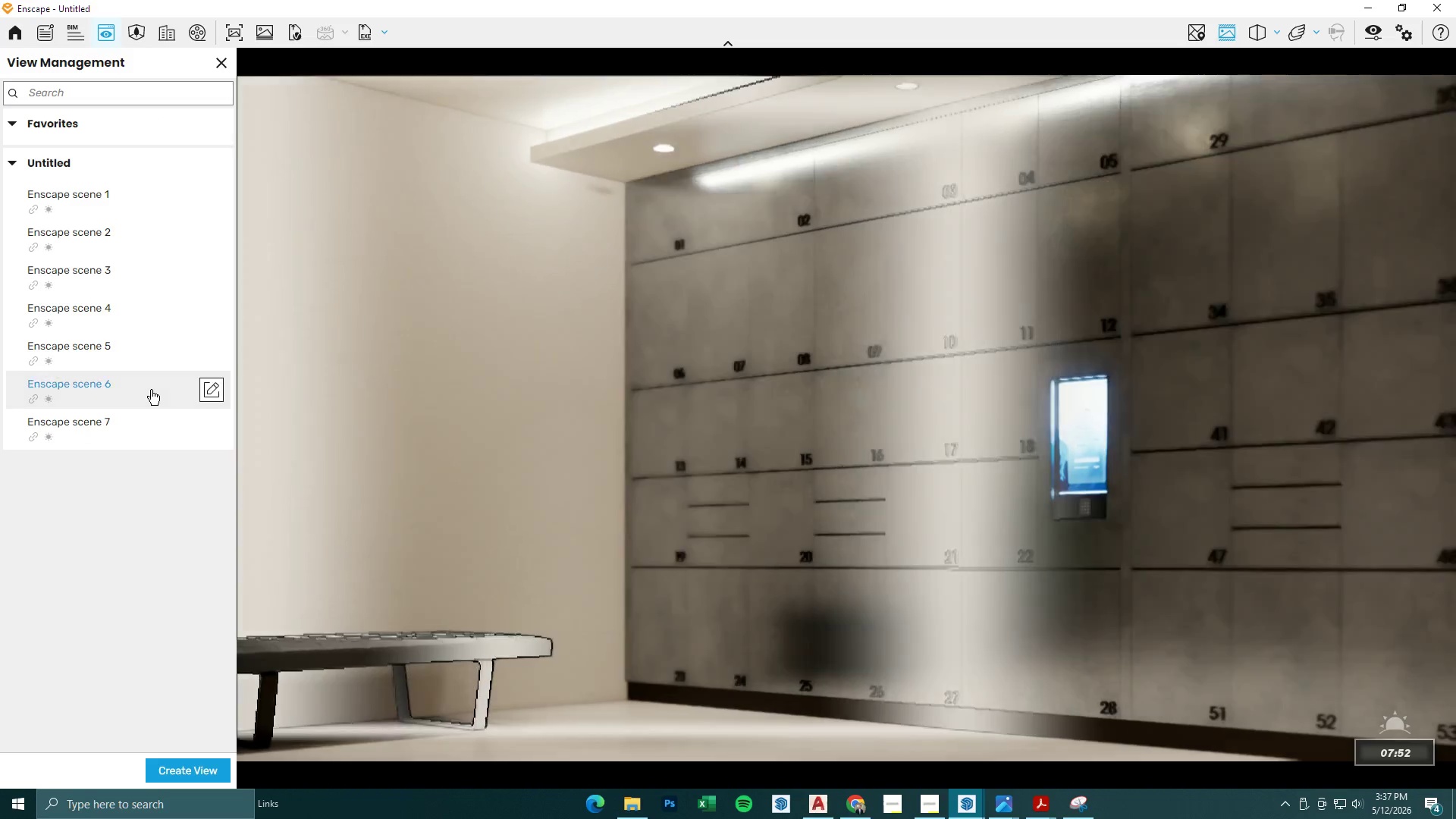 